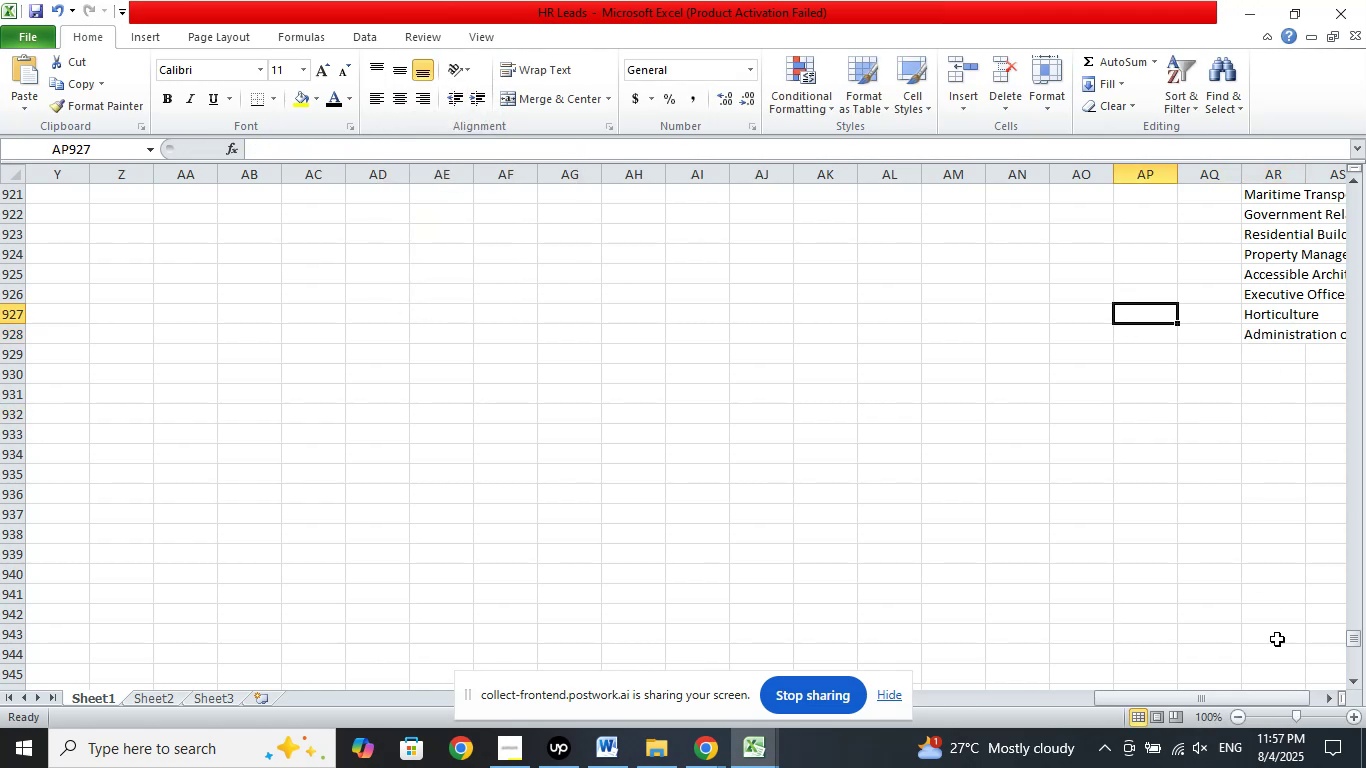 
mouse_move([1227, 695])
 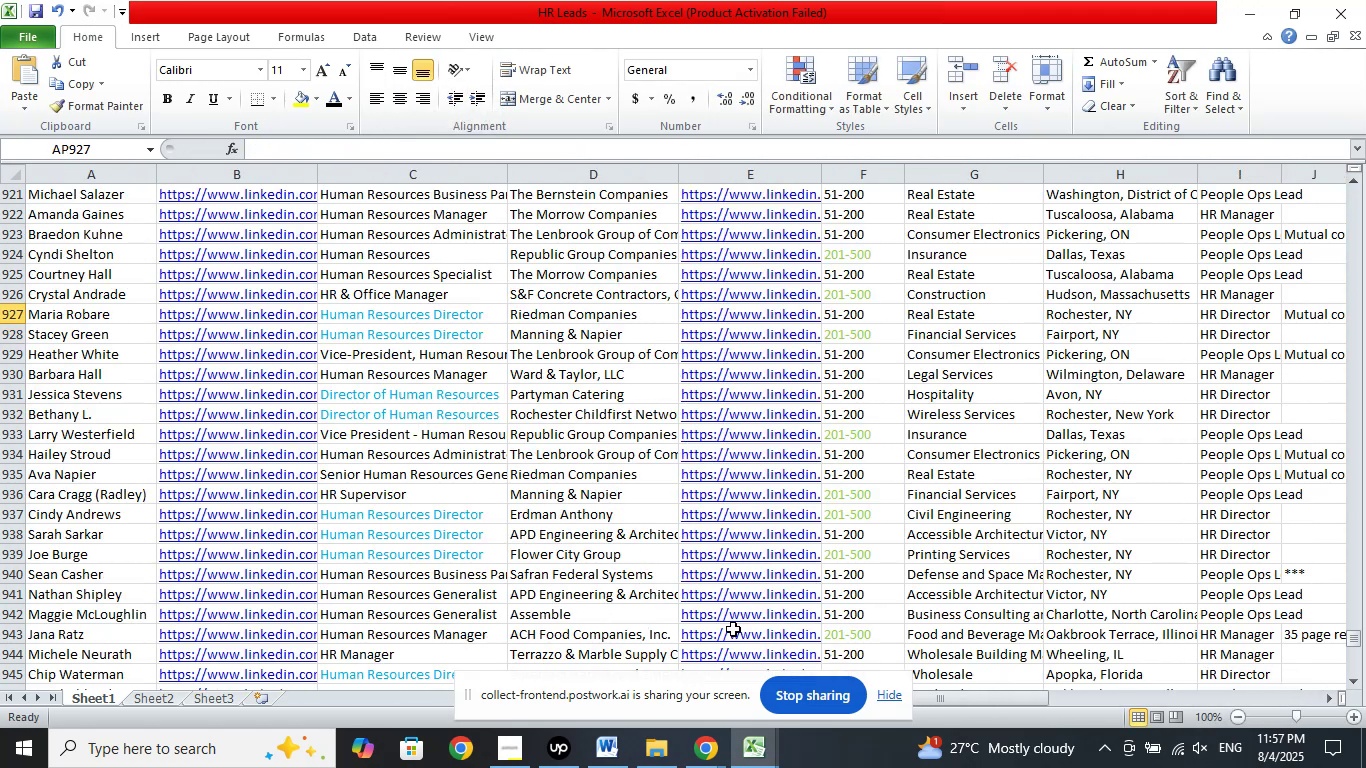 
scroll: coordinate [998, 467], scroll_direction: down, amount: 19.0
 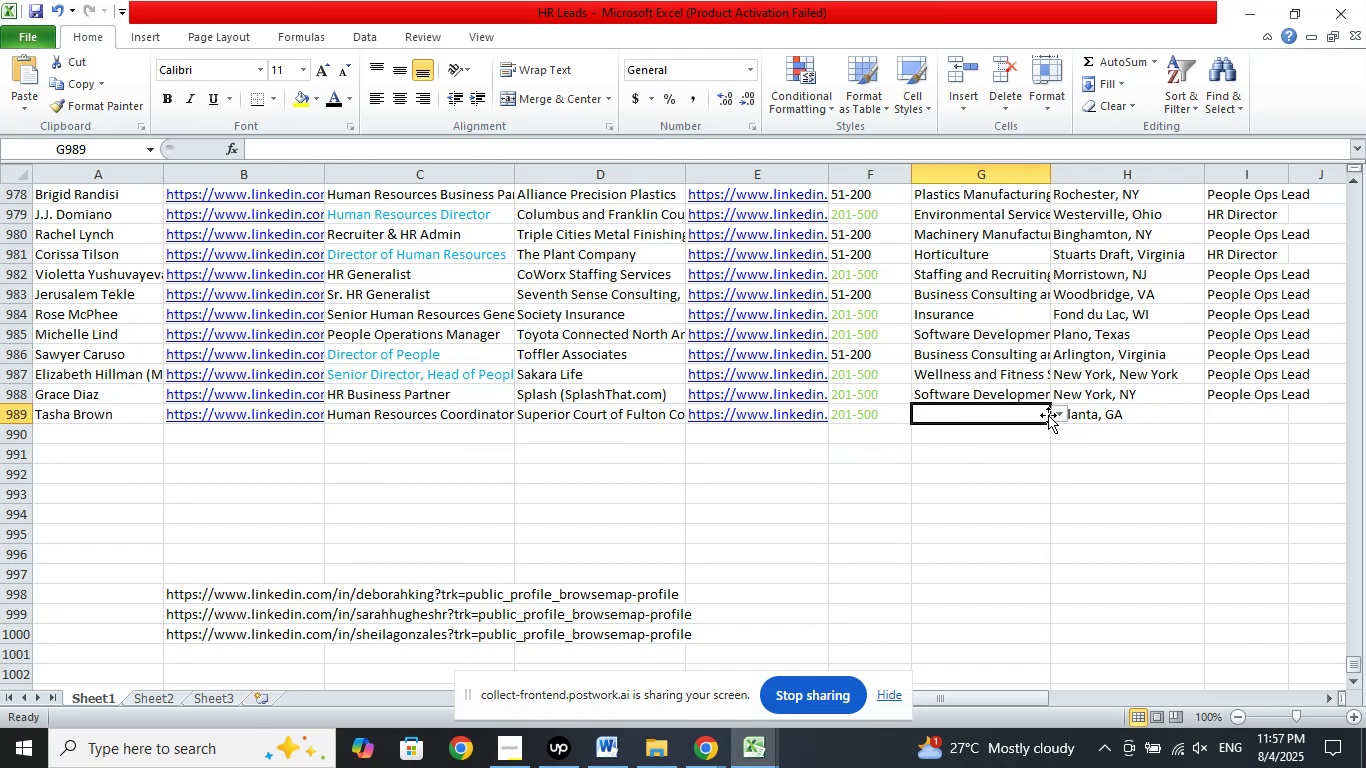 
left_click([1062, 415])
 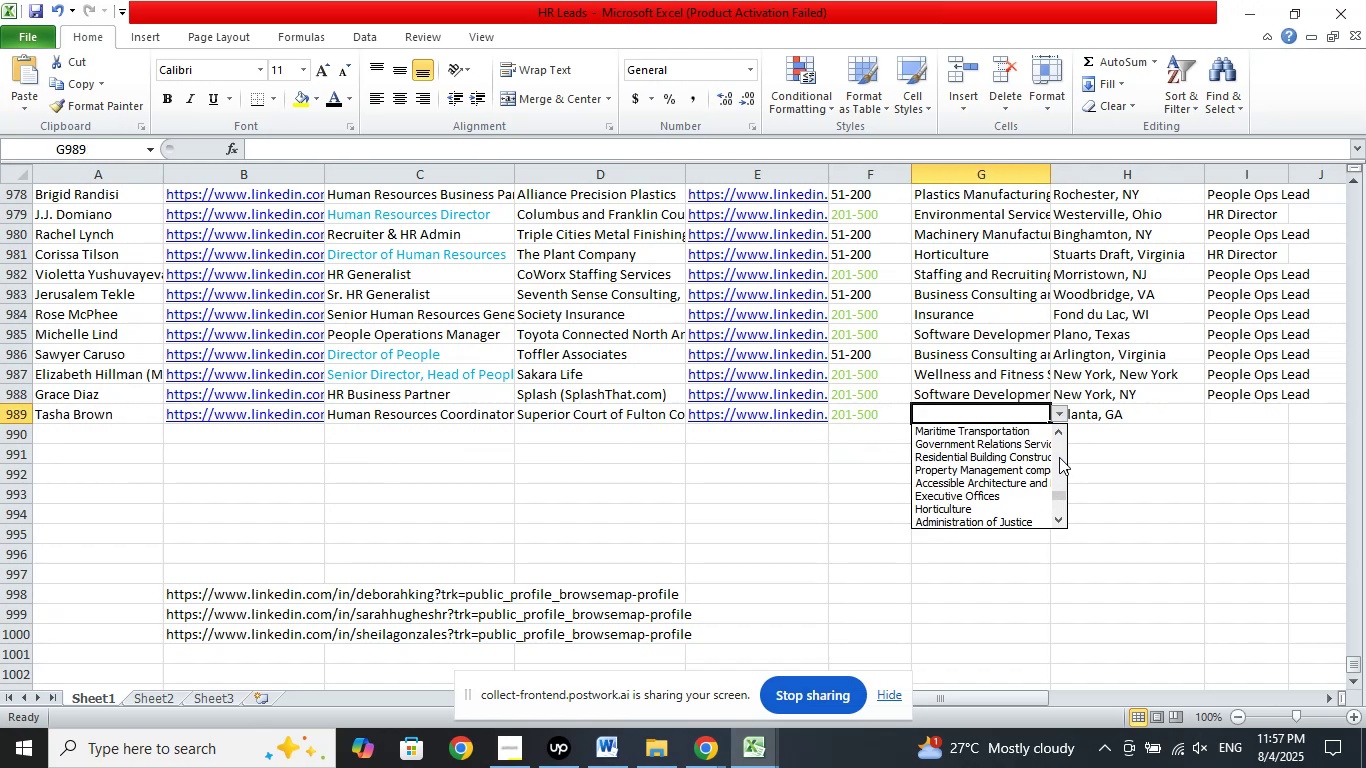 
left_click([996, 516])
 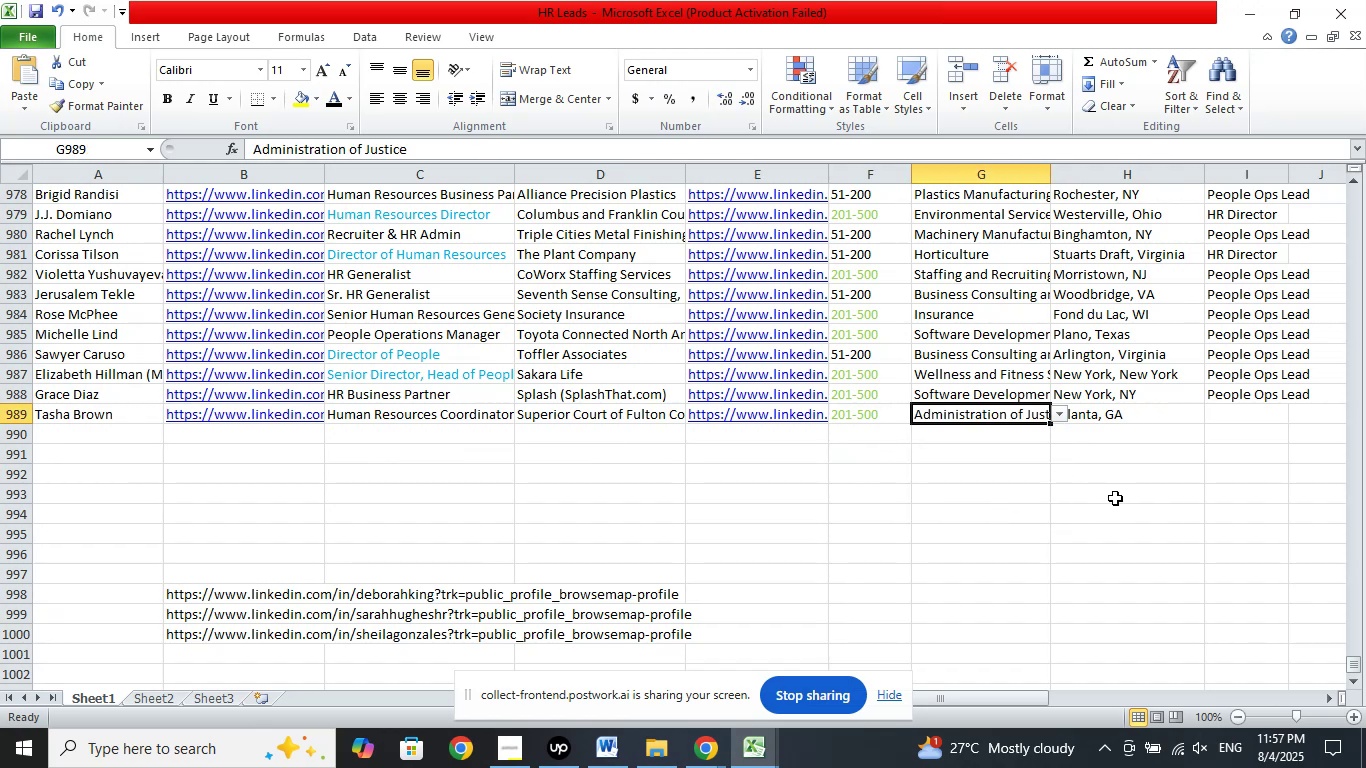 
left_click([1115, 498])
 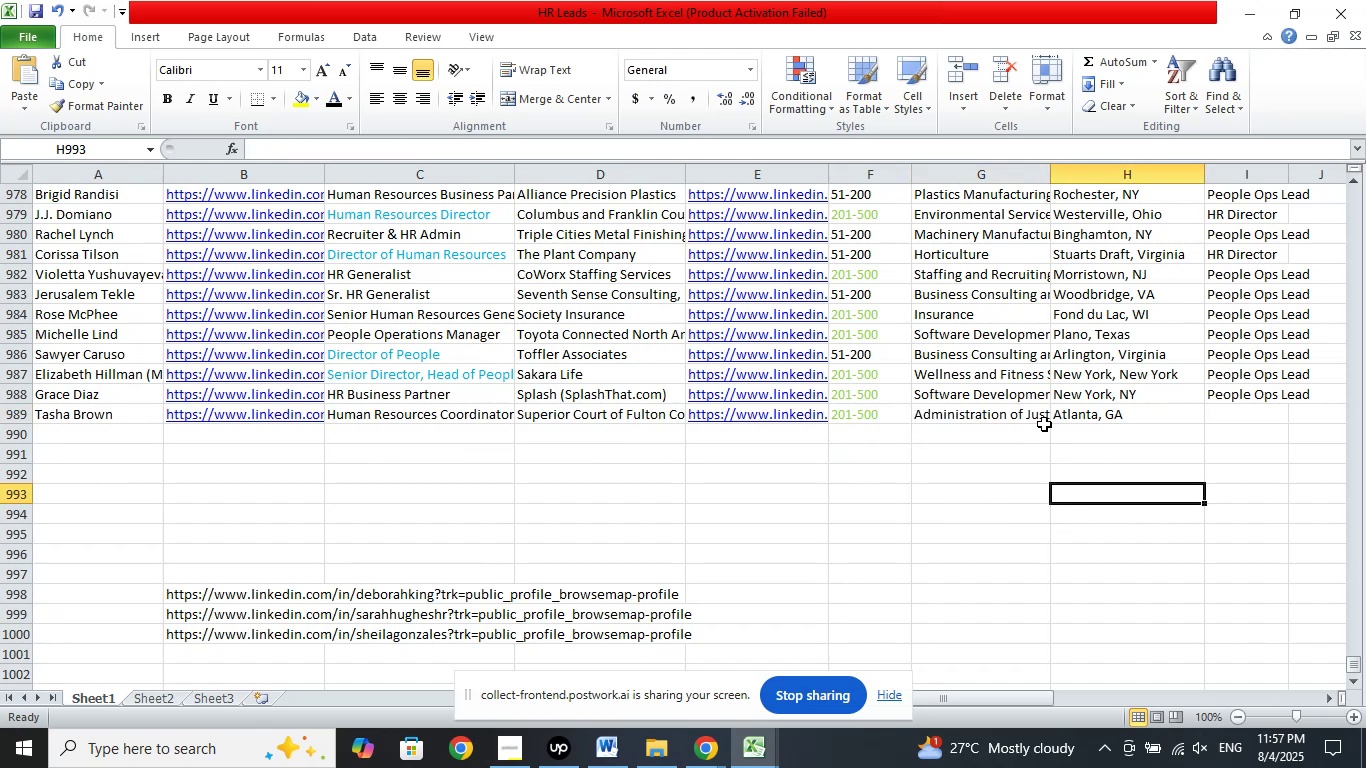 
left_click([1013, 417])
 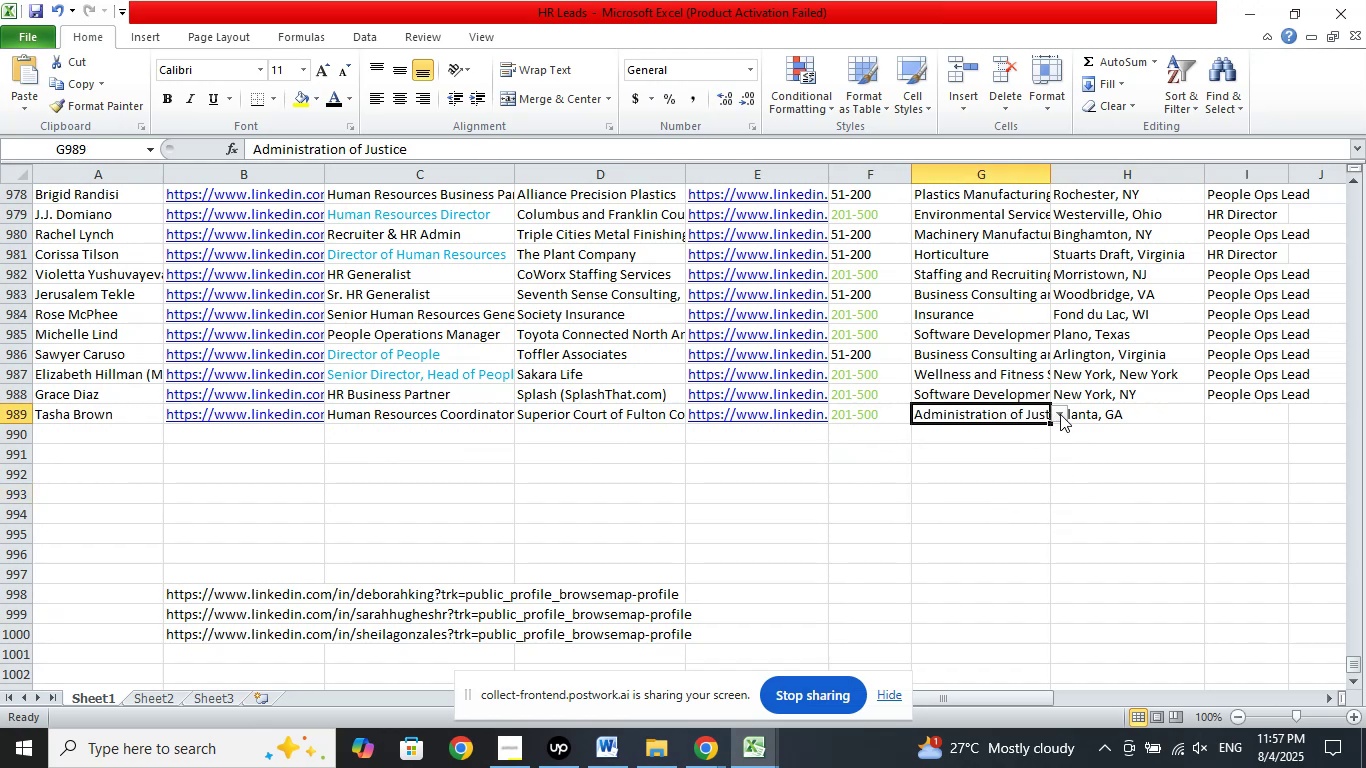 
left_click([1062, 414])
 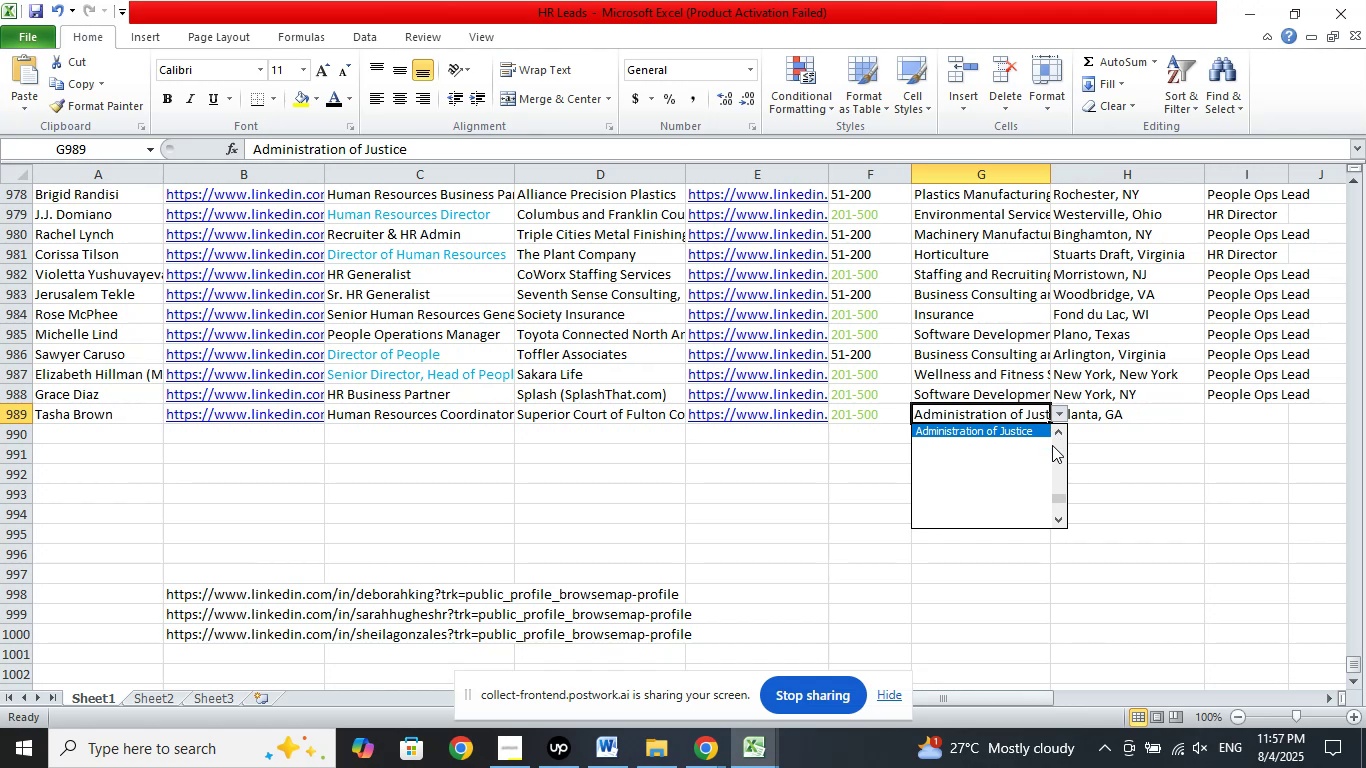 
left_click([1058, 457])
 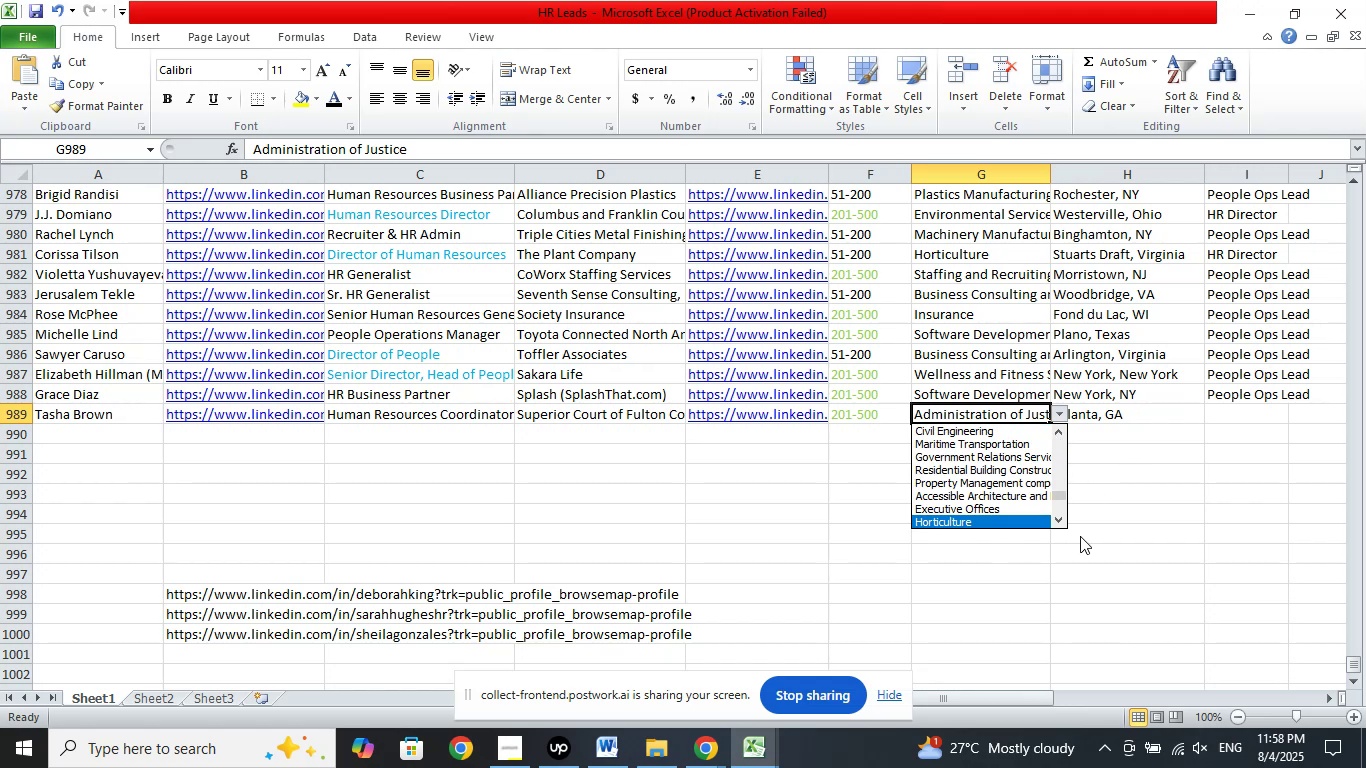 
left_click([1146, 511])
 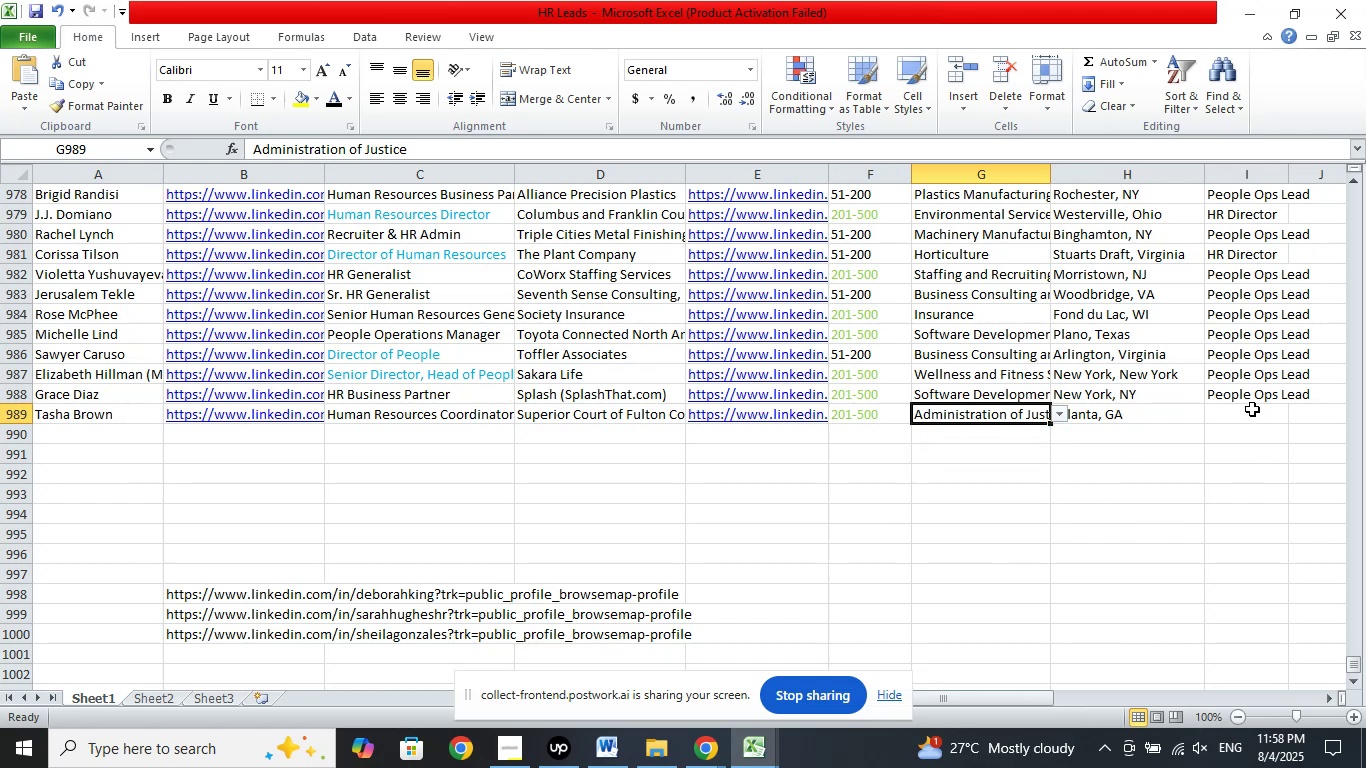 
left_click([1052, 489])
 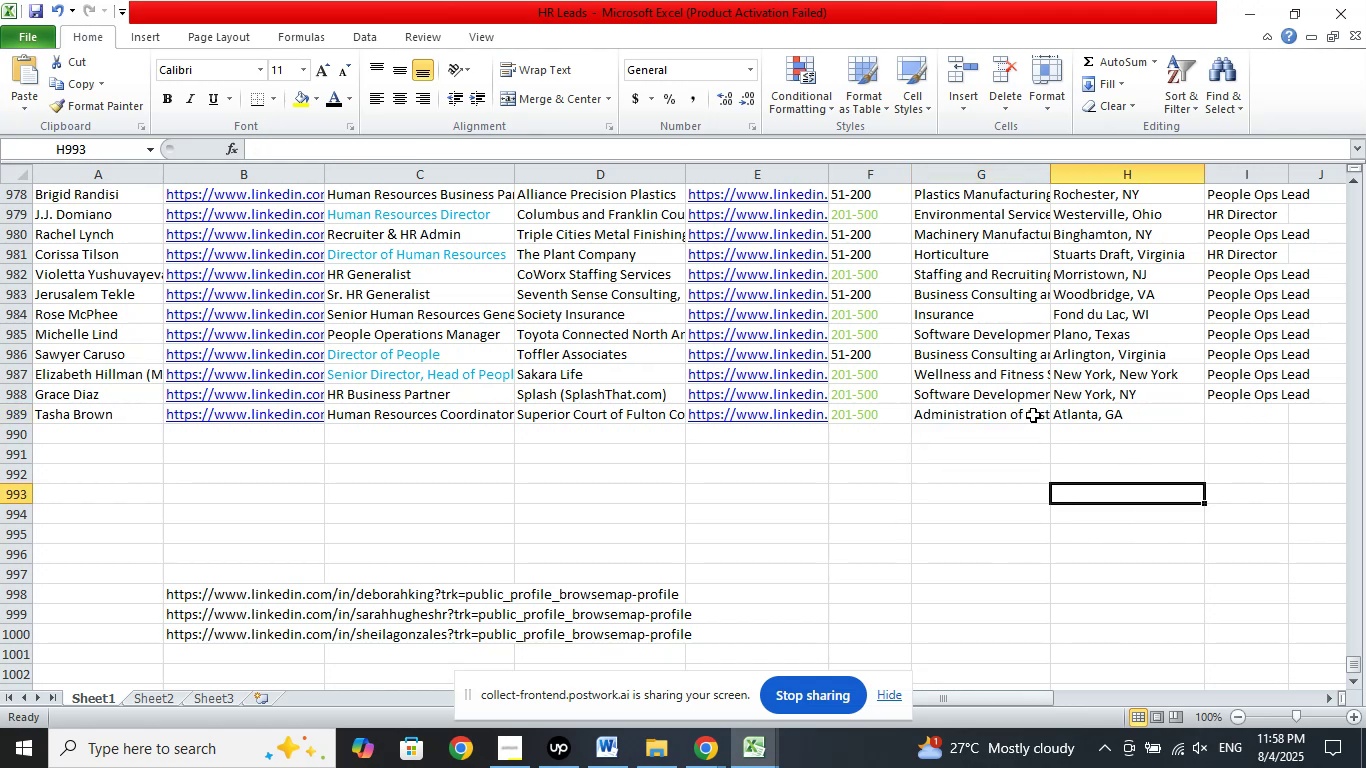 
left_click([1027, 415])
 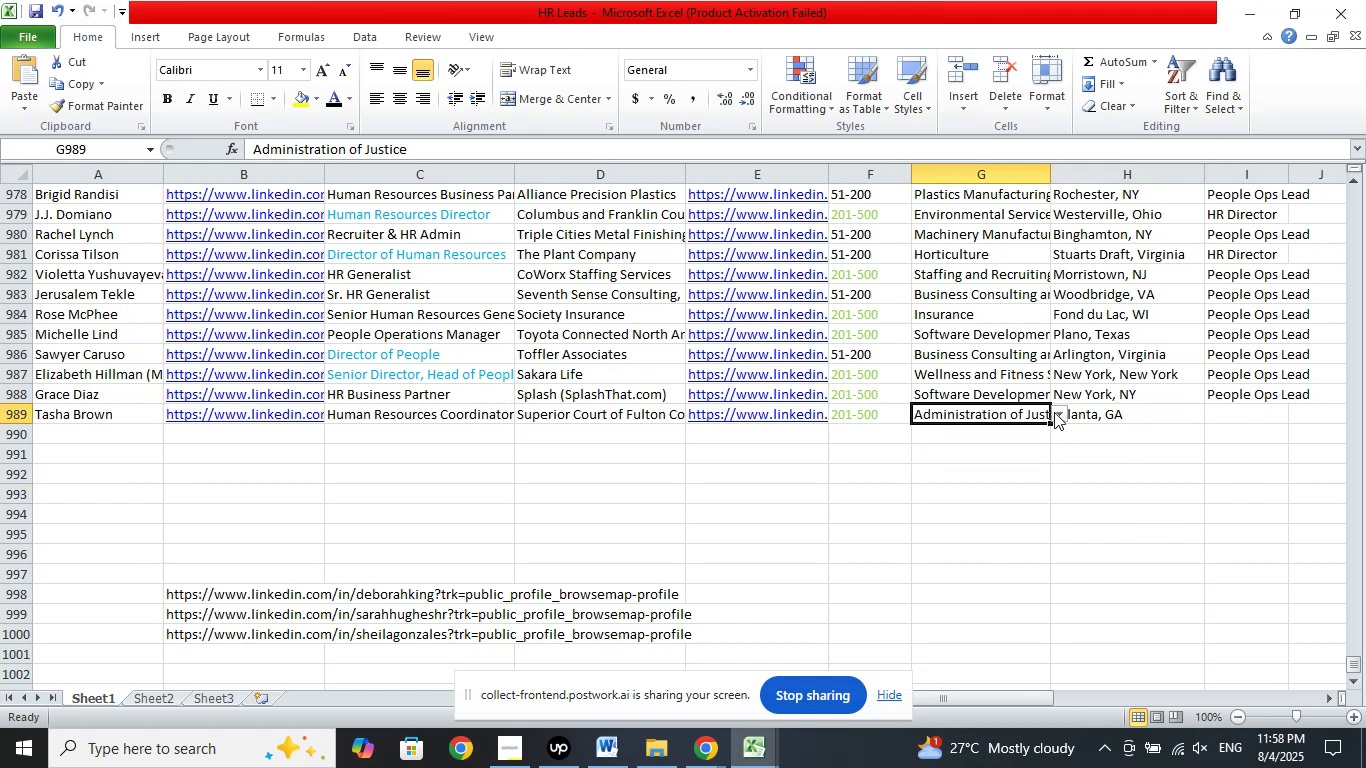 
left_click([1054, 412])
 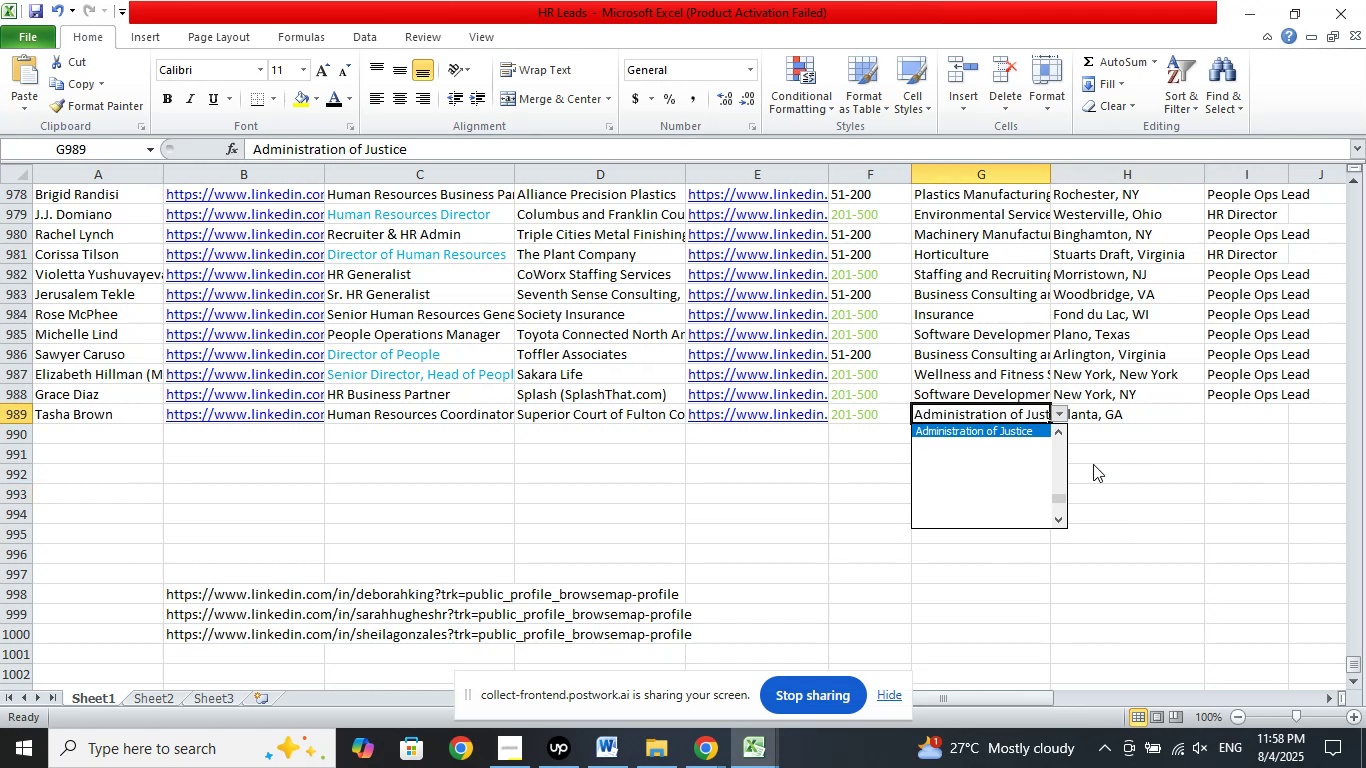 
left_click([1133, 497])
 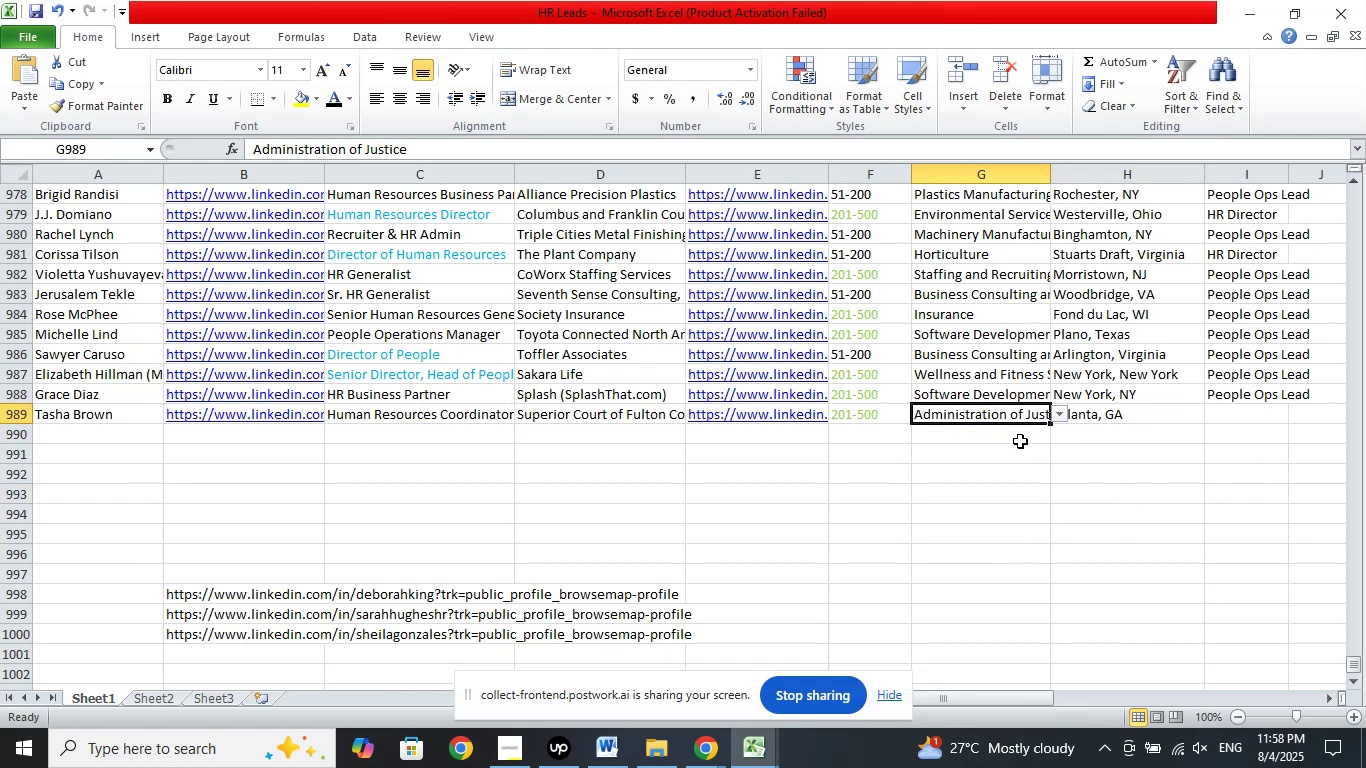 
left_click([1020, 438])
 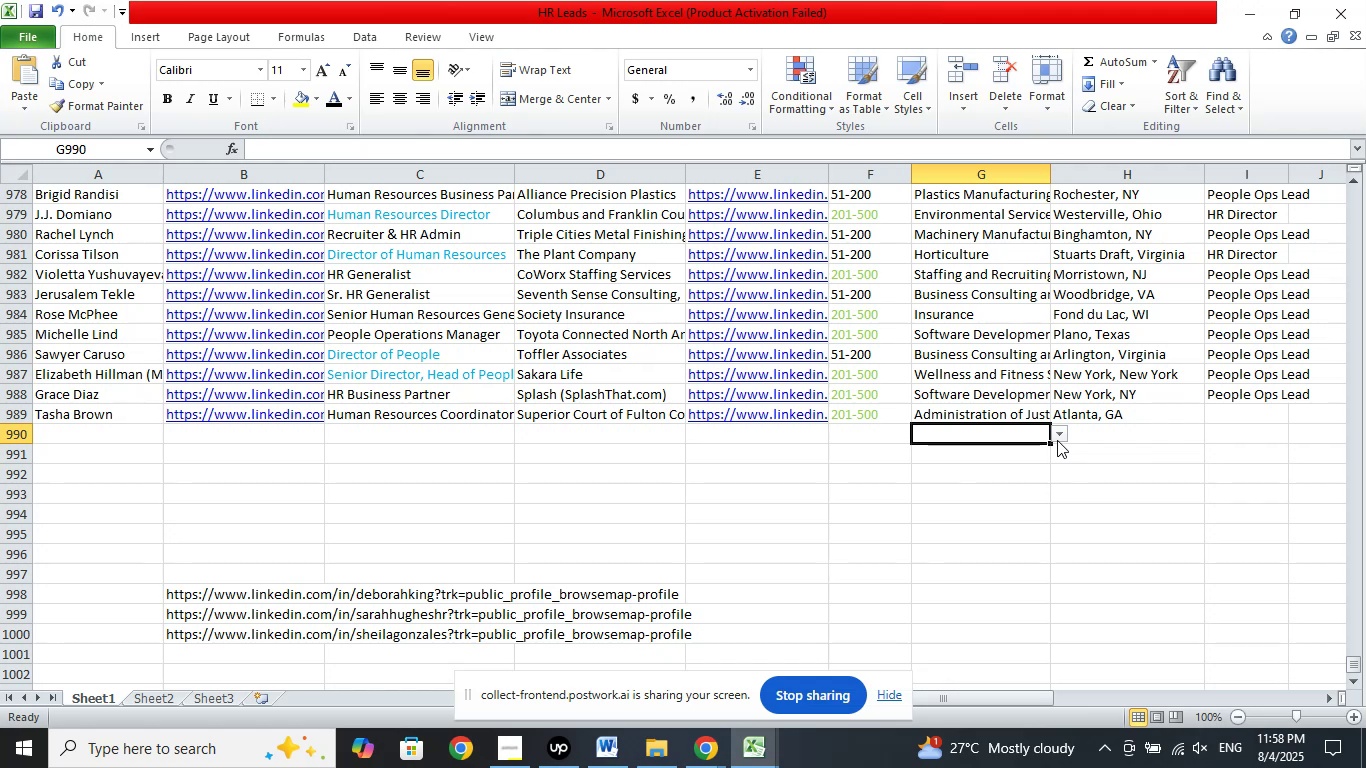 
left_click([1058, 439])
 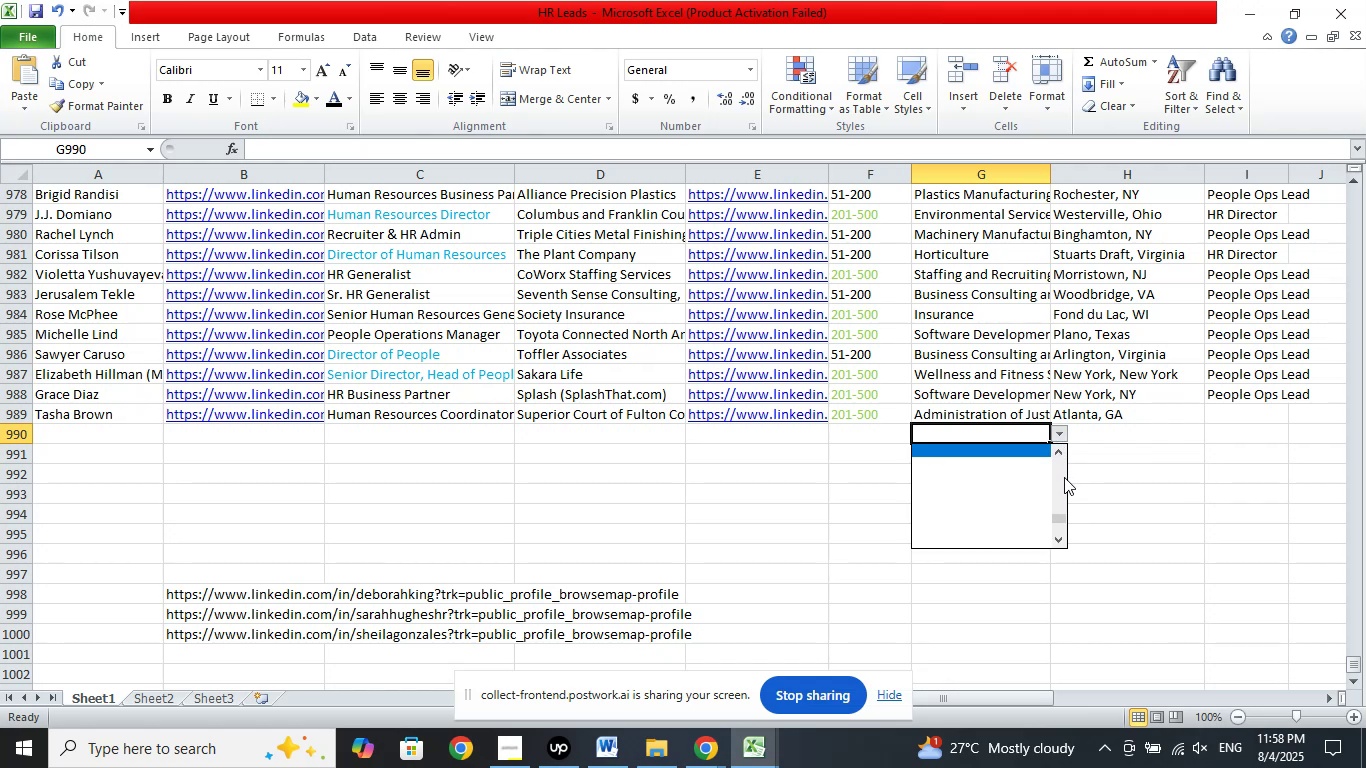 
left_click([1060, 490])
 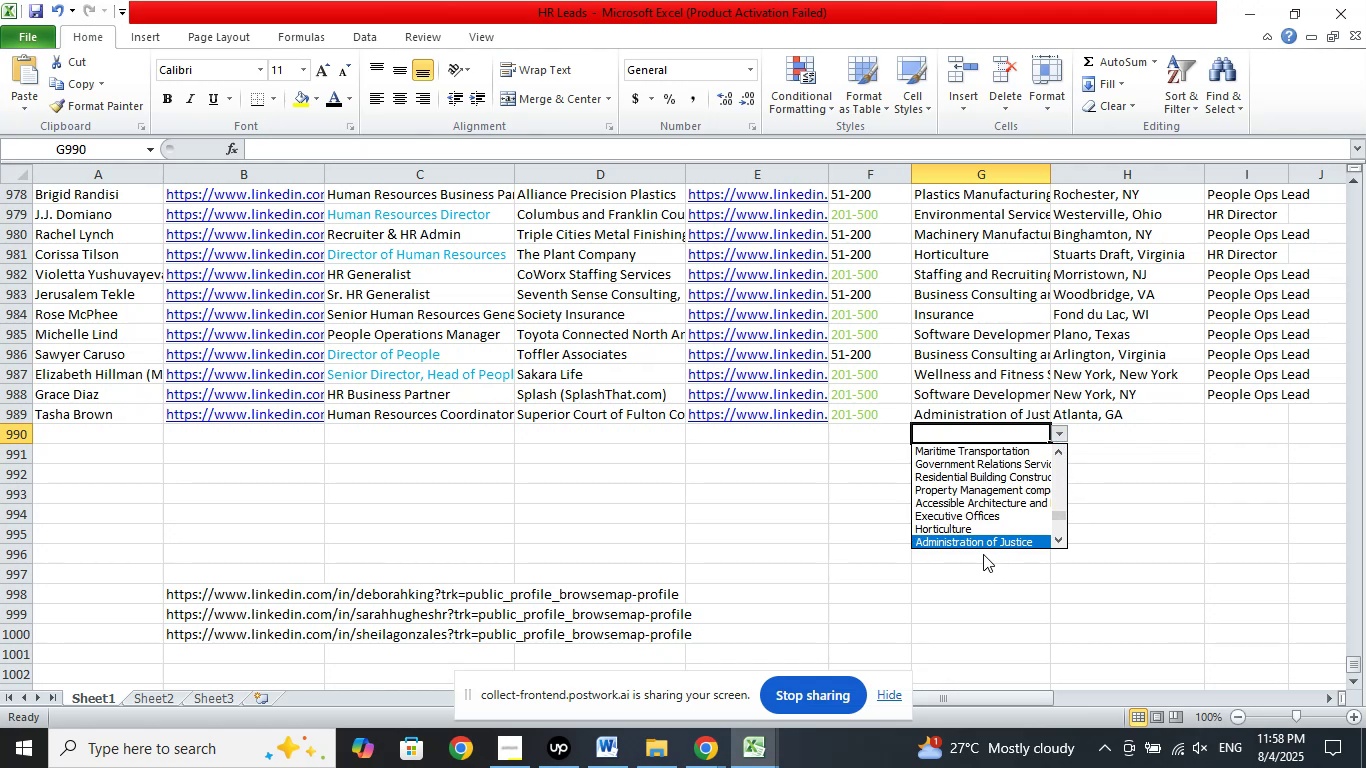 
left_click([1163, 497])
 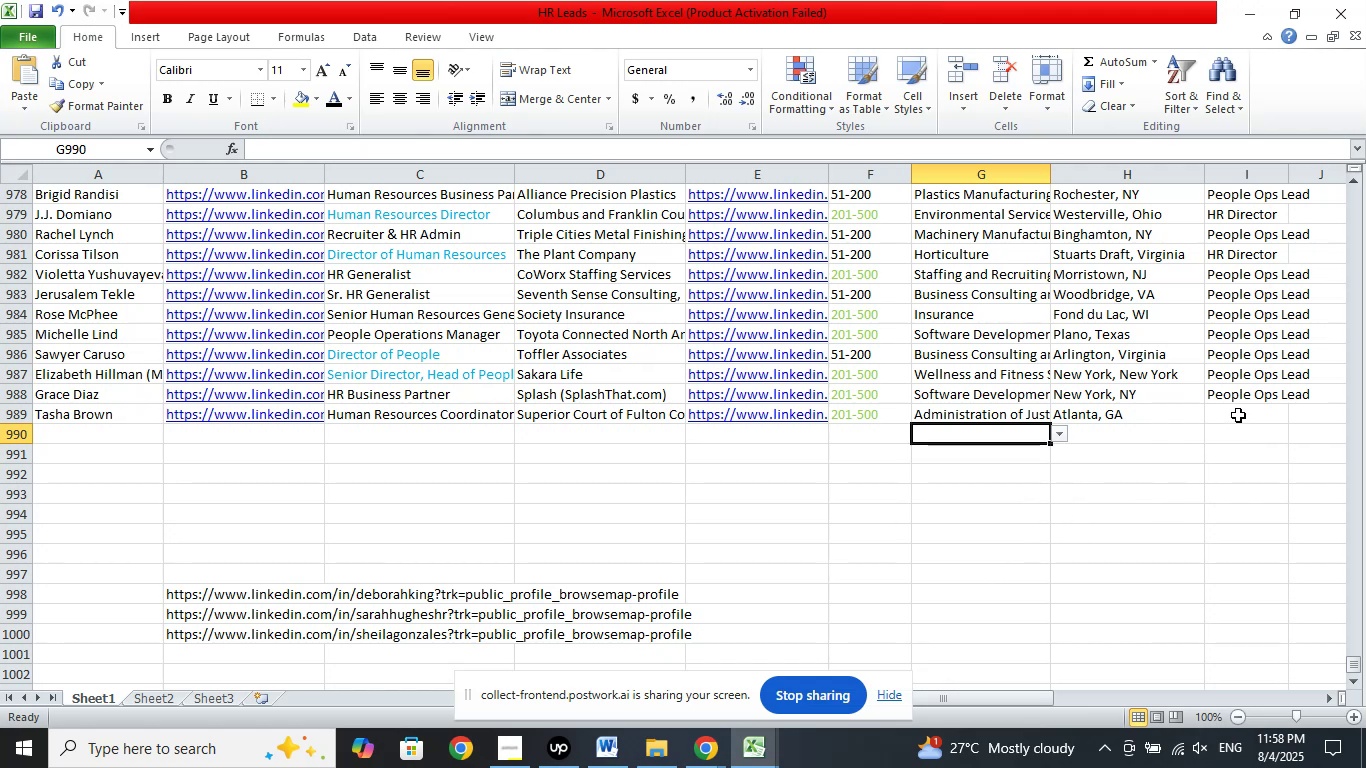 
left_click([1239, 413])
 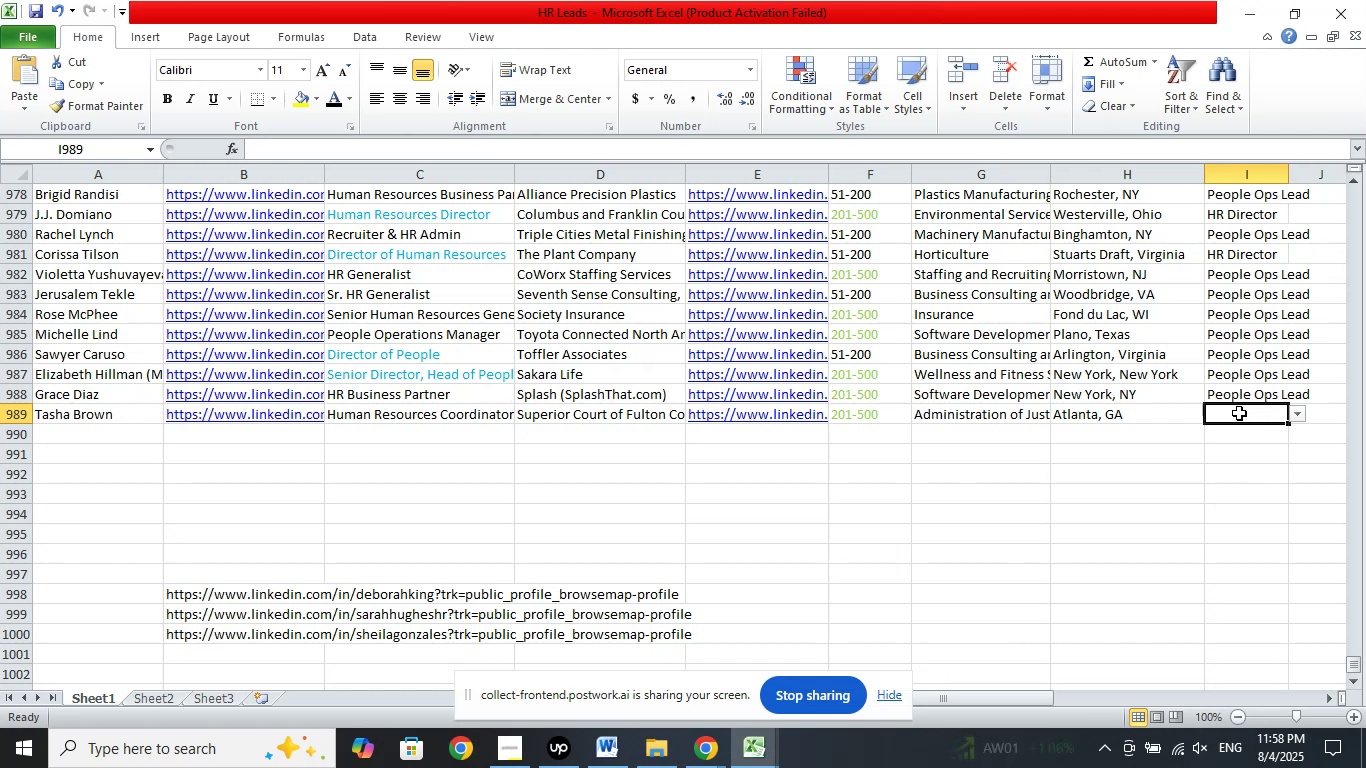 
left_click([477, 412])
 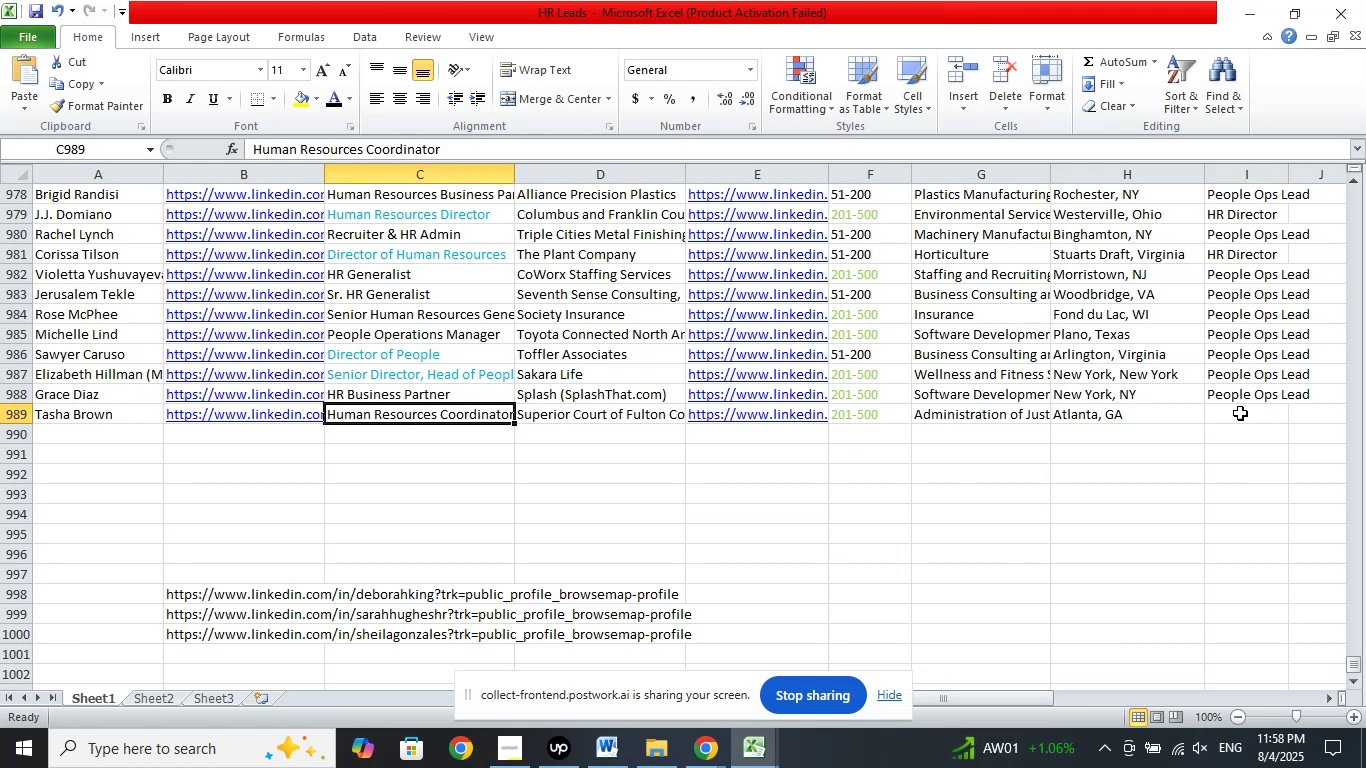 
left_click([1236, 415])
 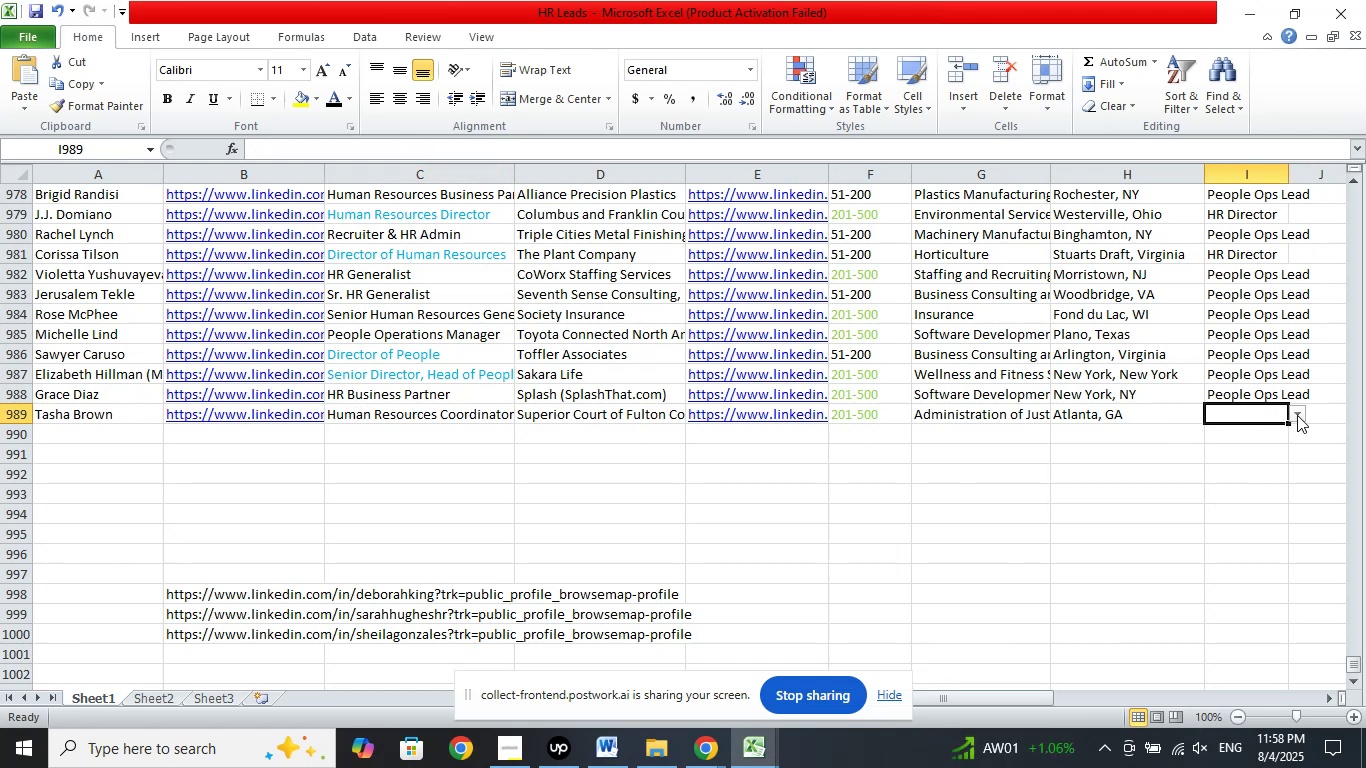 
left_click([1299, 414])
 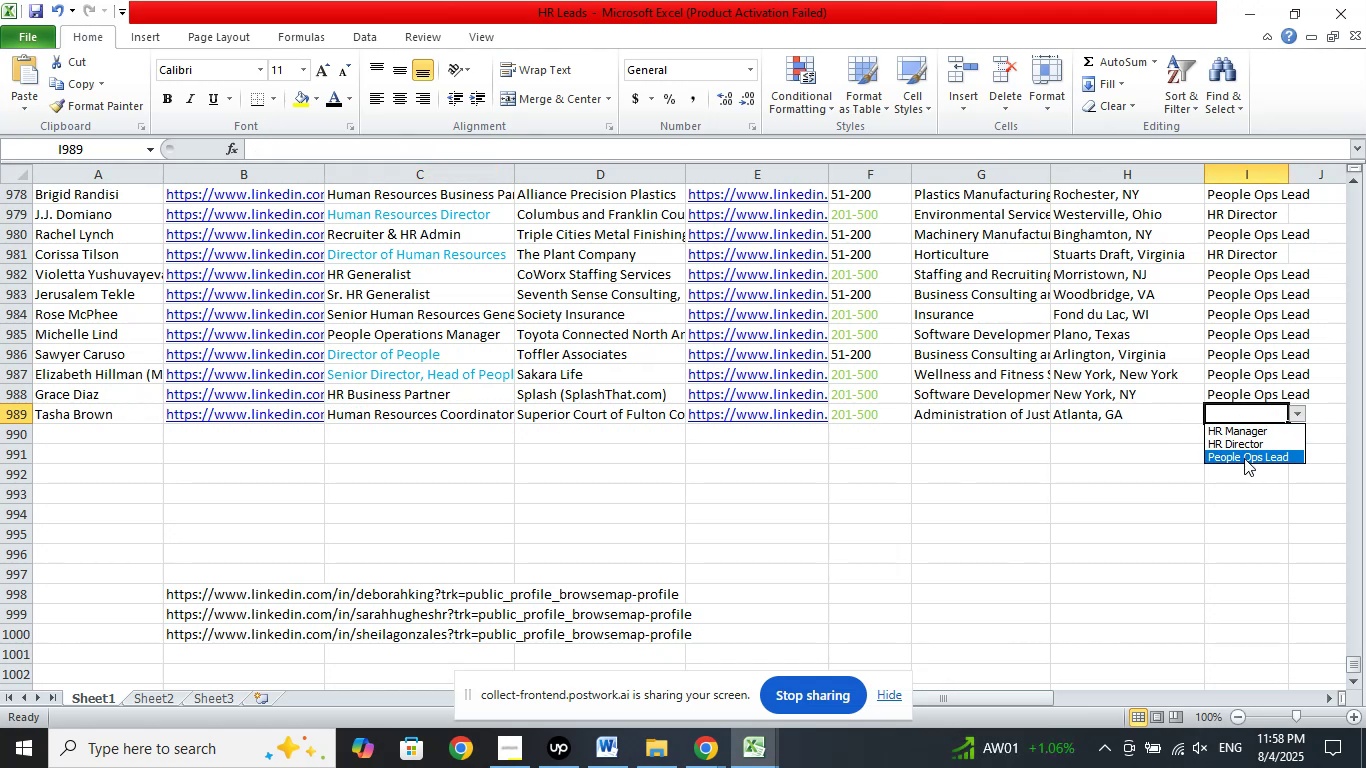 
left_click([1244, 458])
 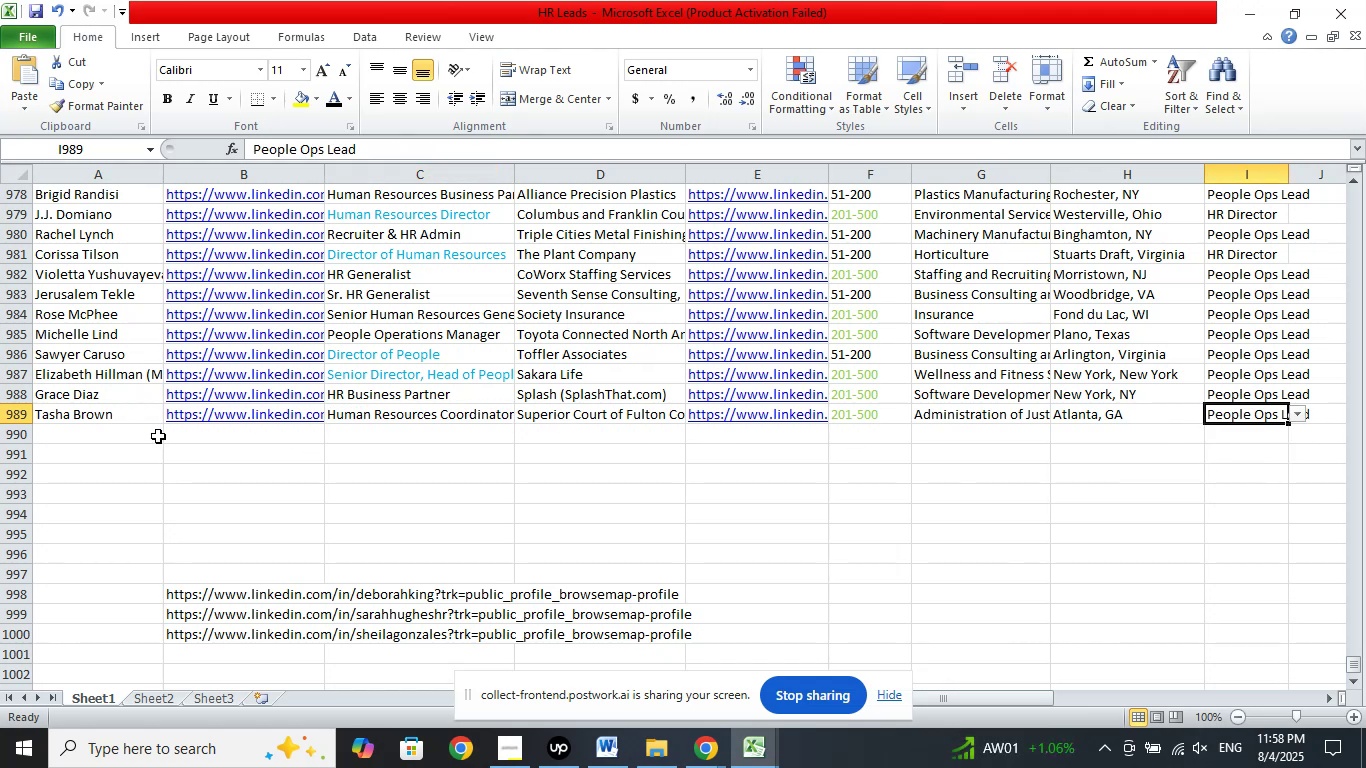 
left_click([106, 437])
 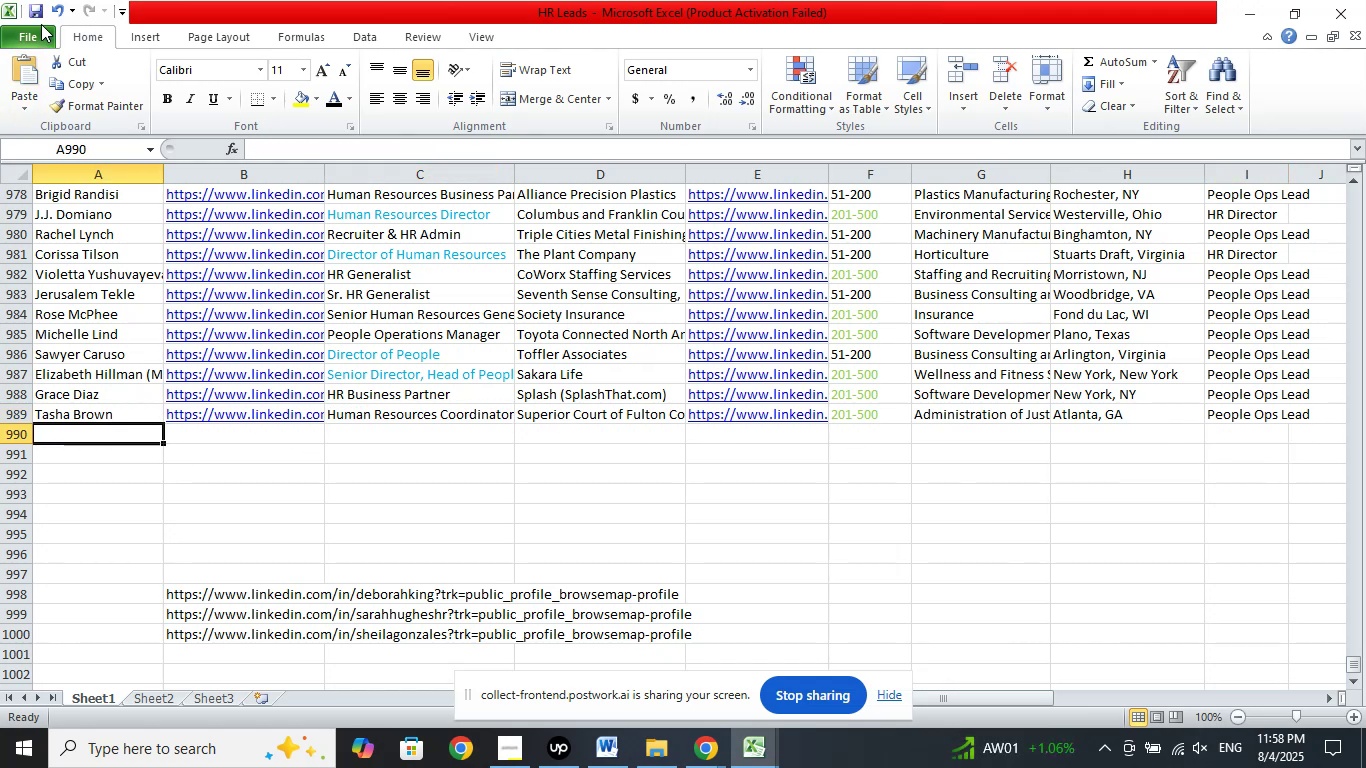 
left_click([32, 16])
 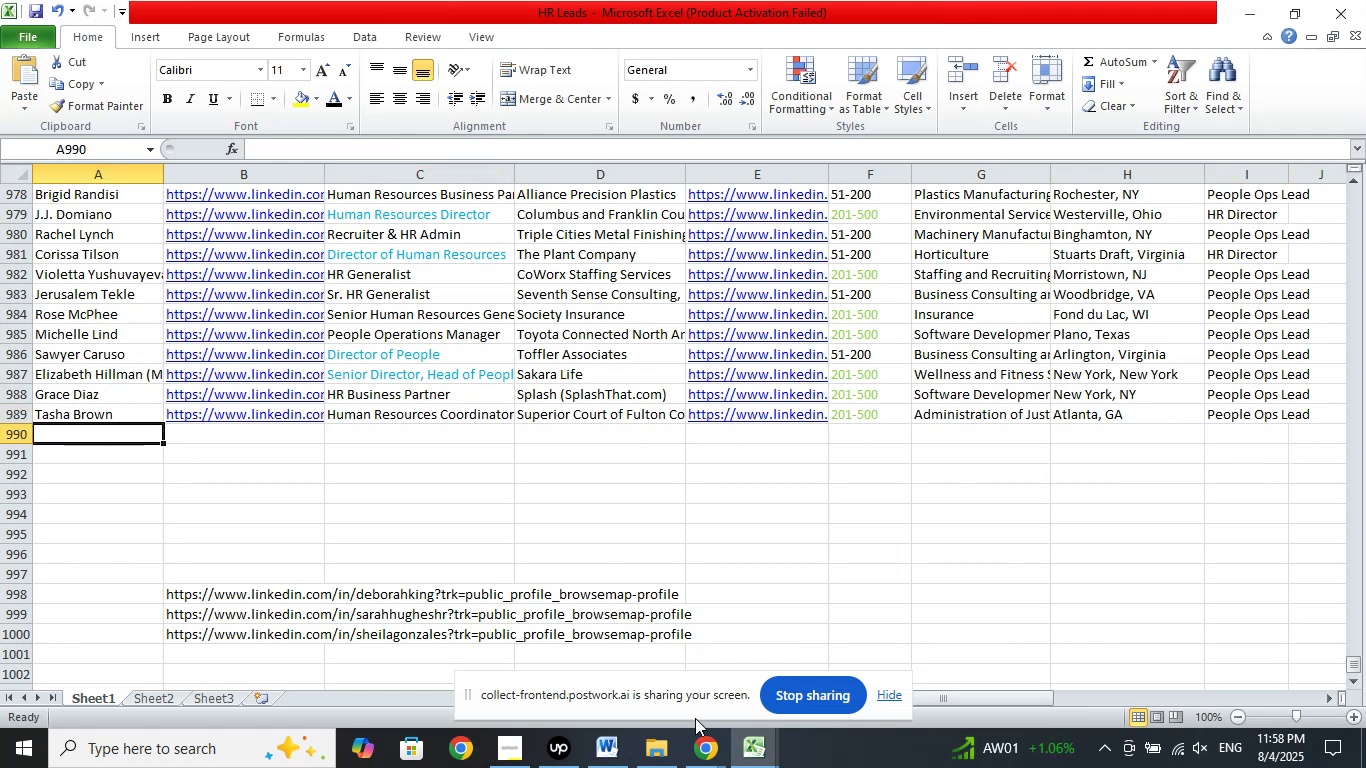 
left_click([695, 743])
 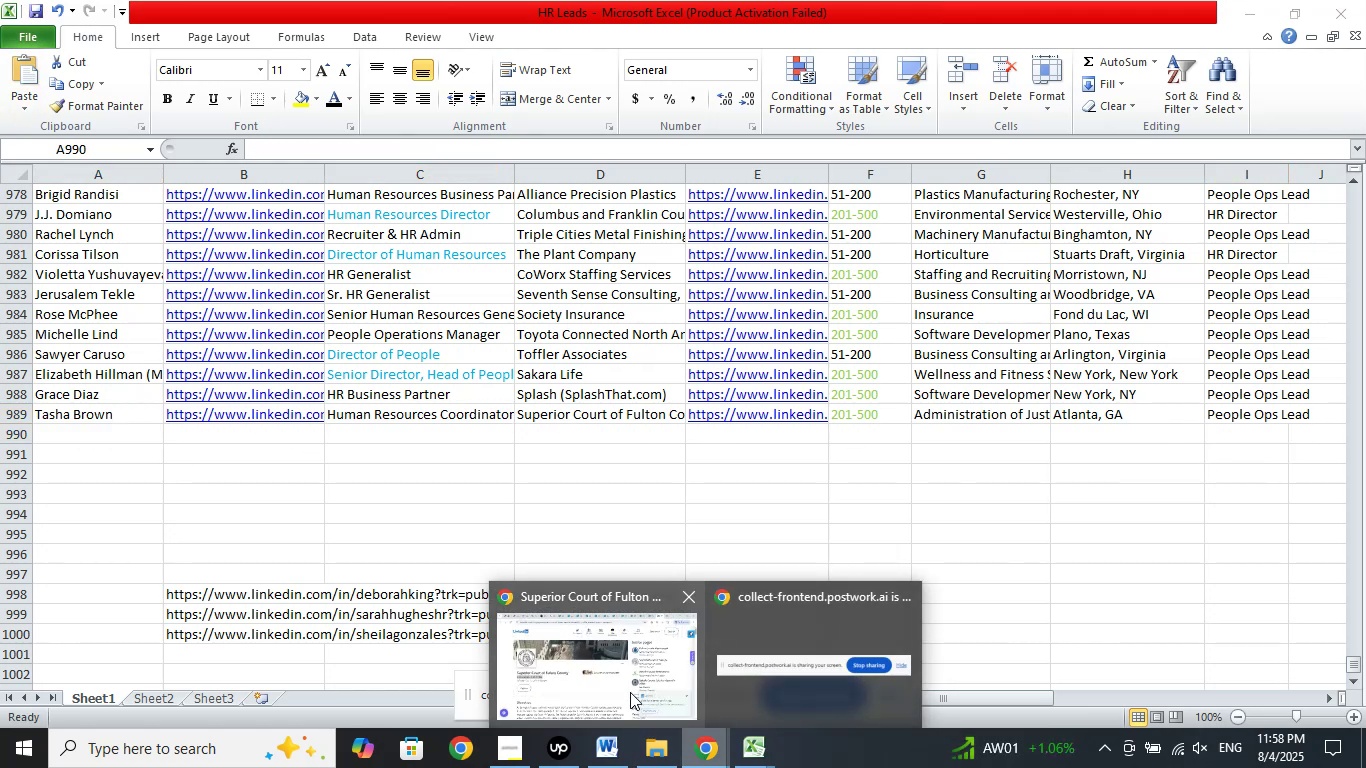 
left_click([630, 691])
 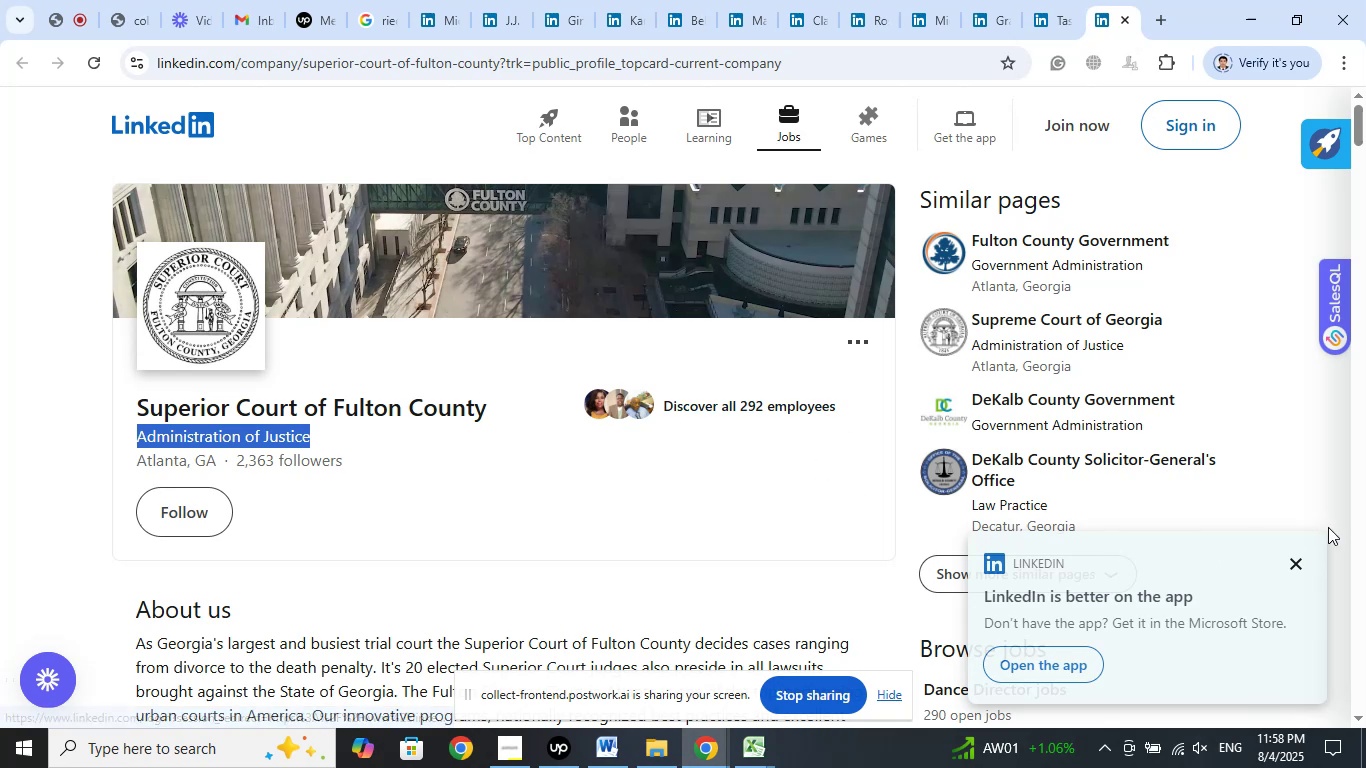 
left_click([1303, 564])
 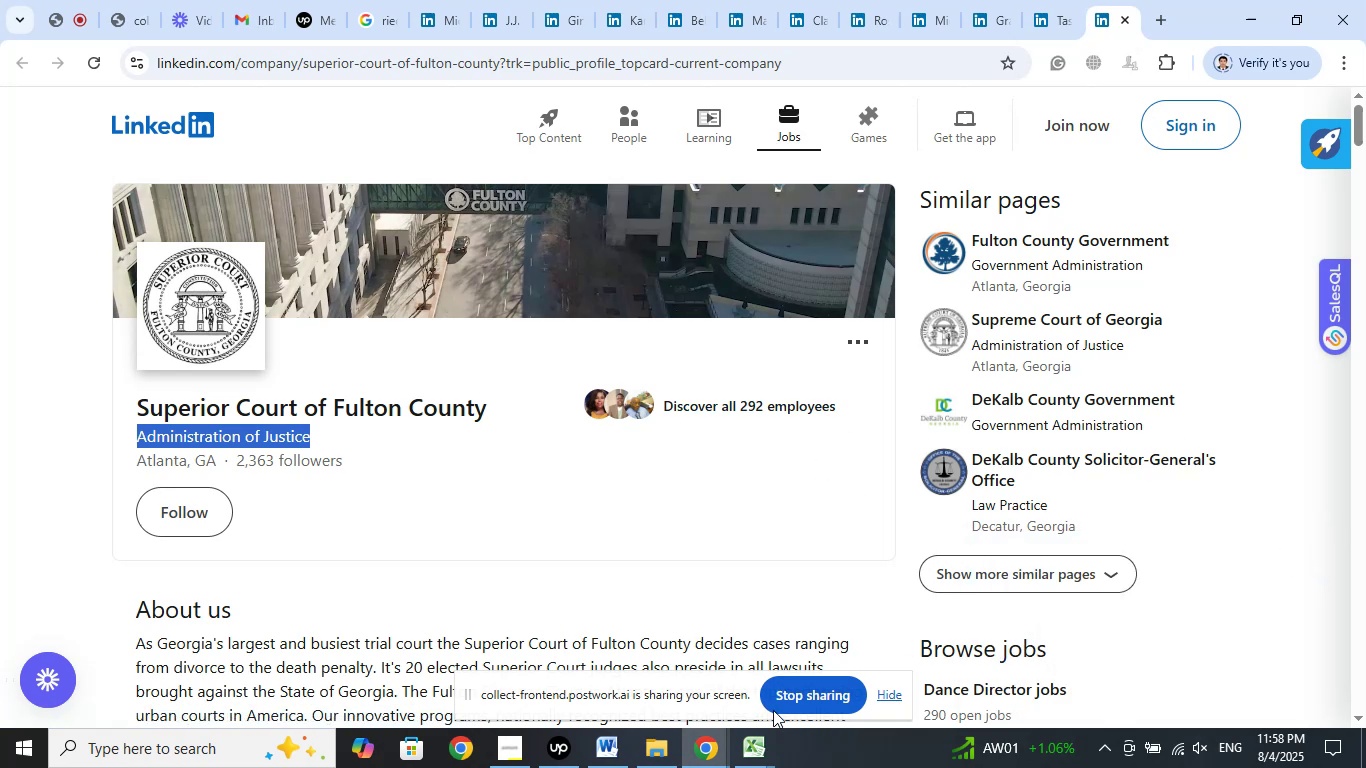 
left_click([766, 744])
 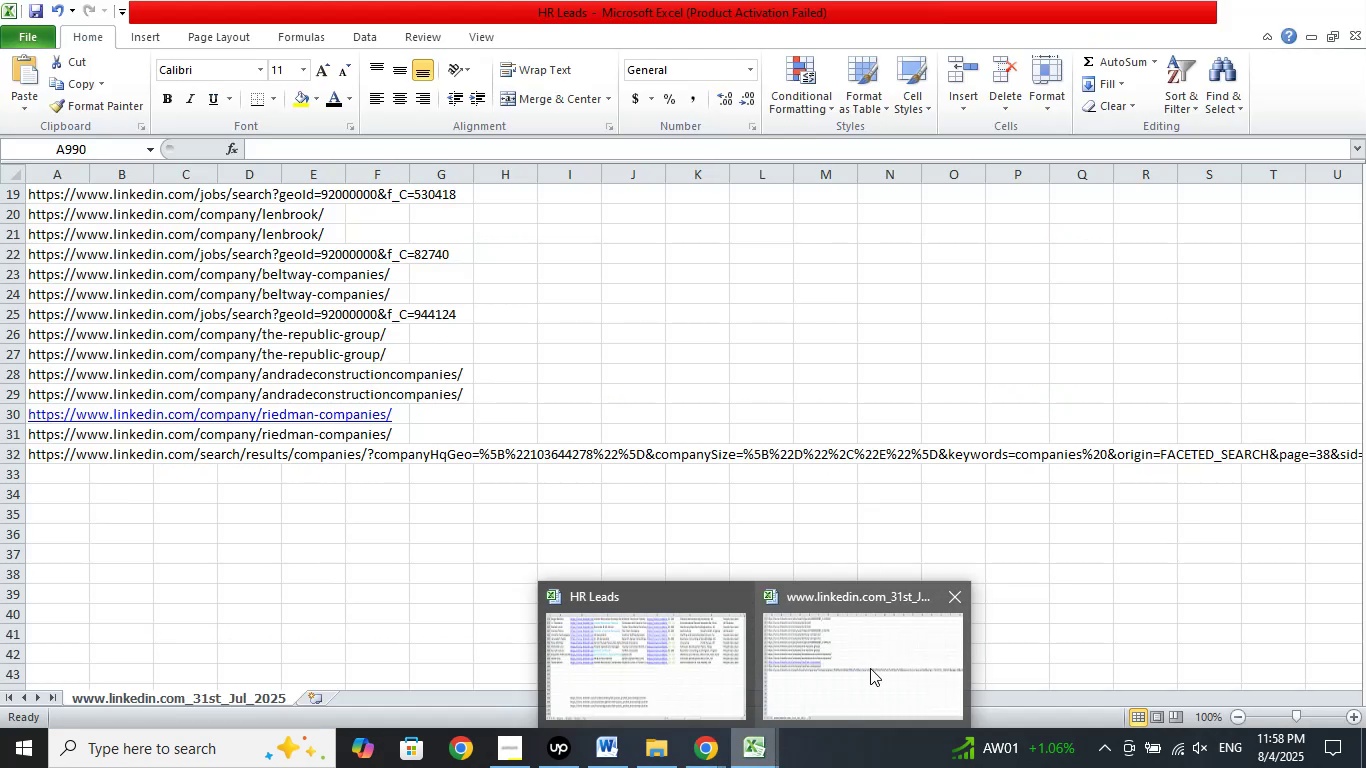 
left_click([681, 659])
 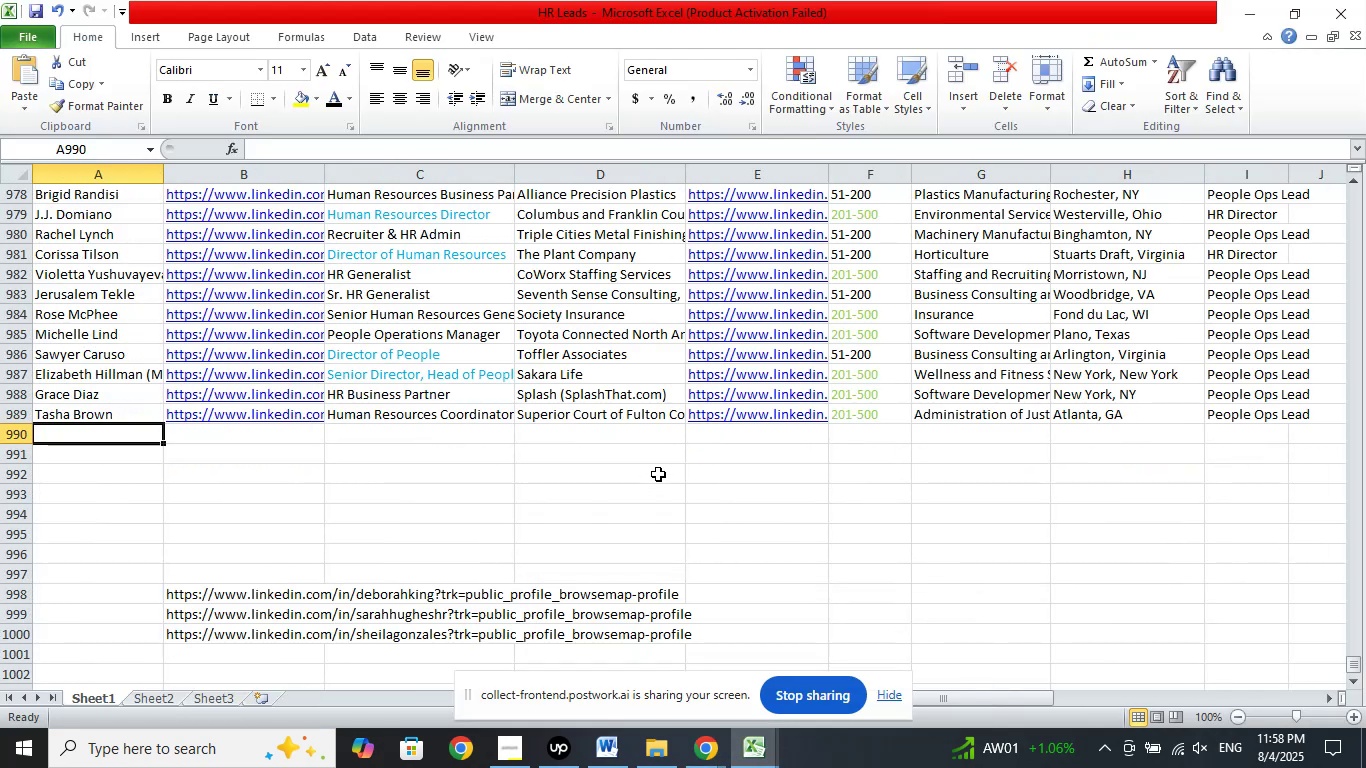 
scroll: coordinate [1336, 302], scroll_direction: up, amount: 66.0
 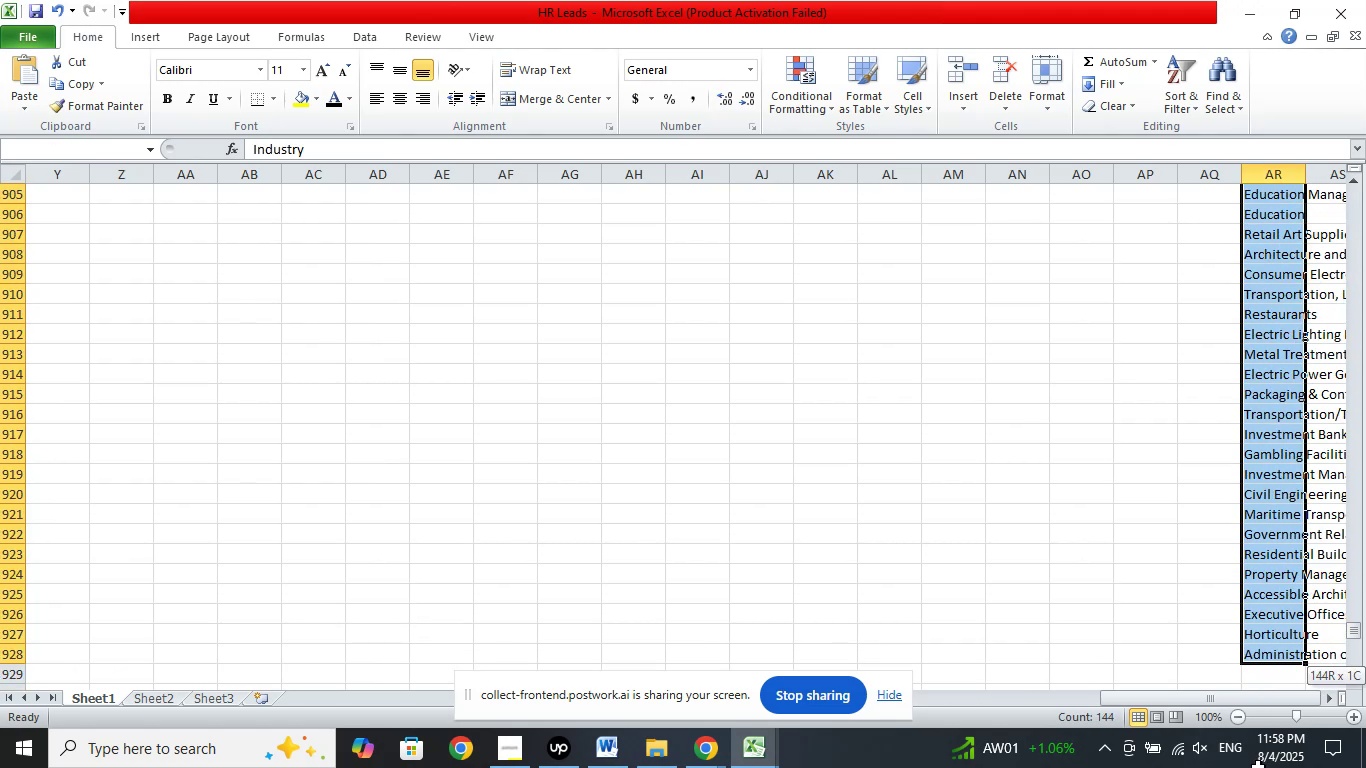 
wait(6.12)
 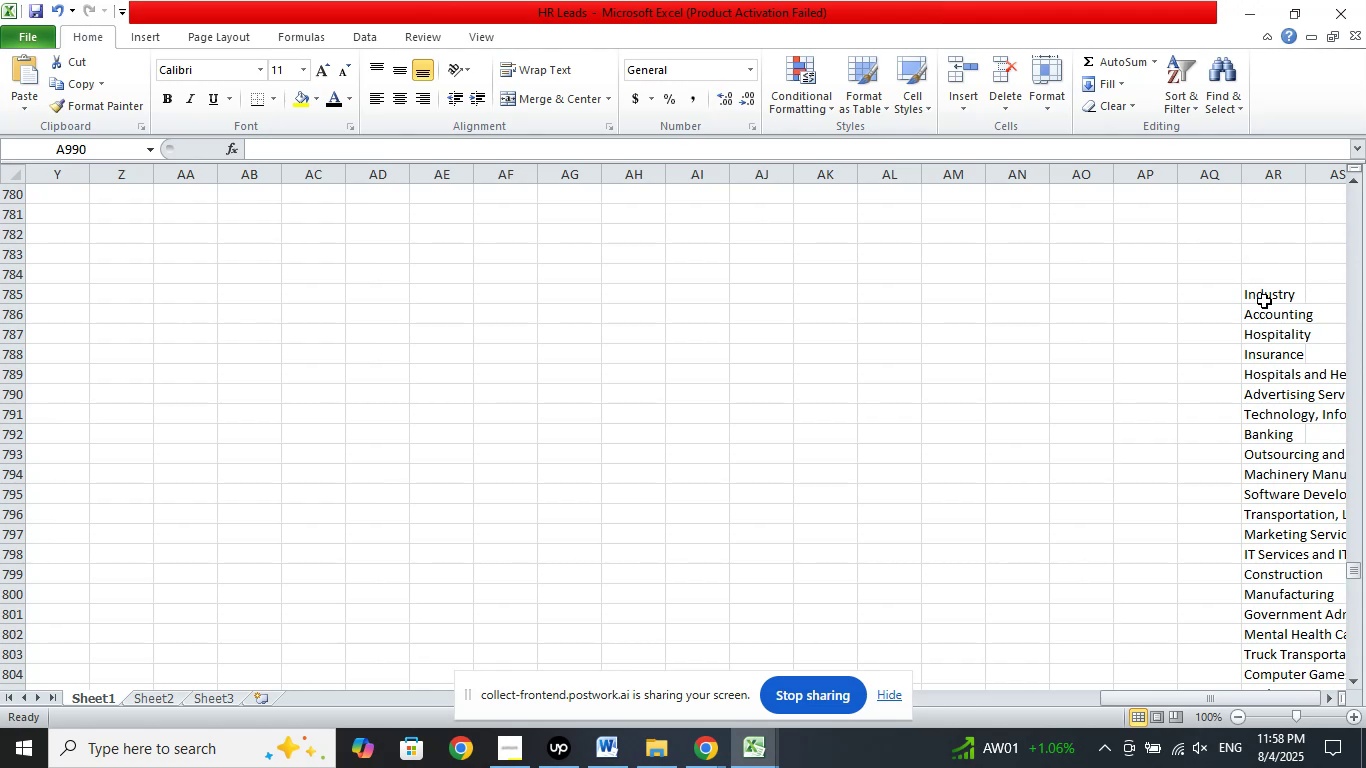 
mouse_move([1284, 146])
 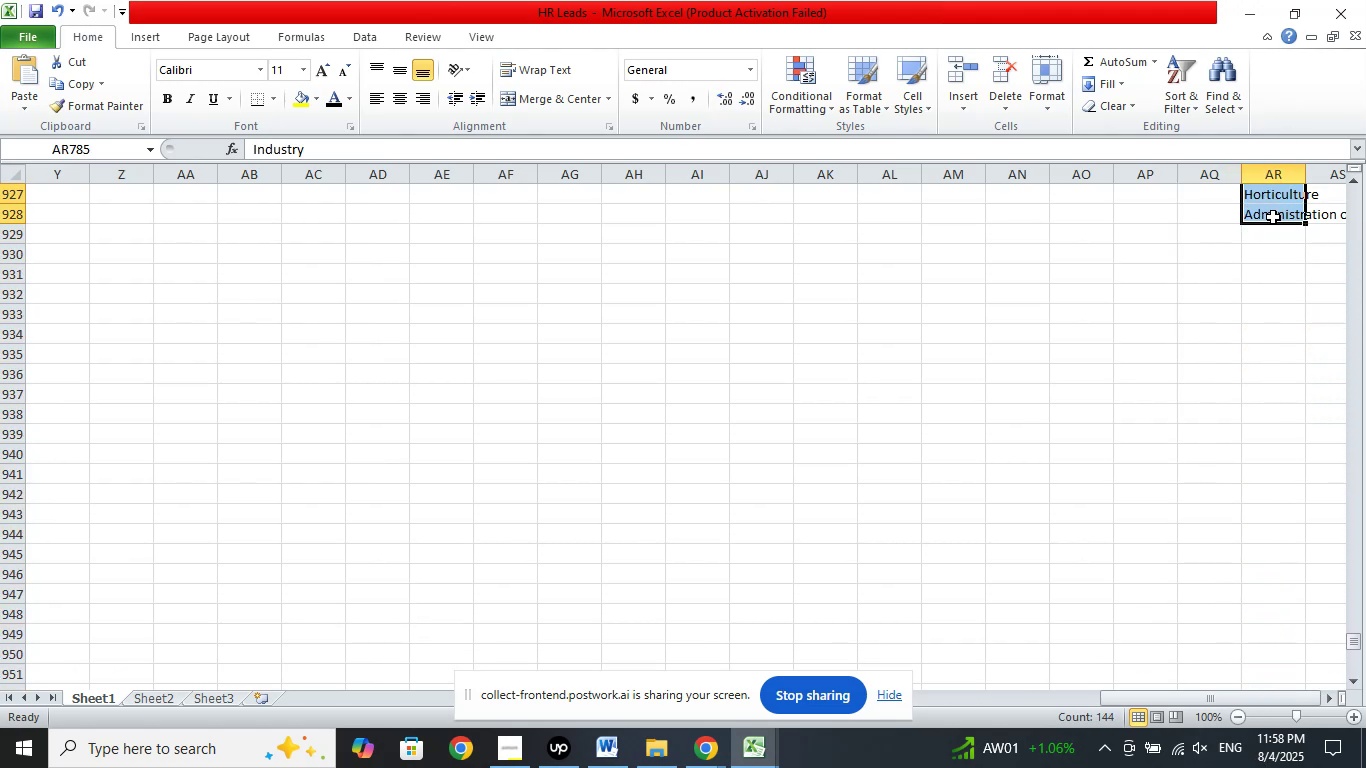 
right_click([1273, 217])
 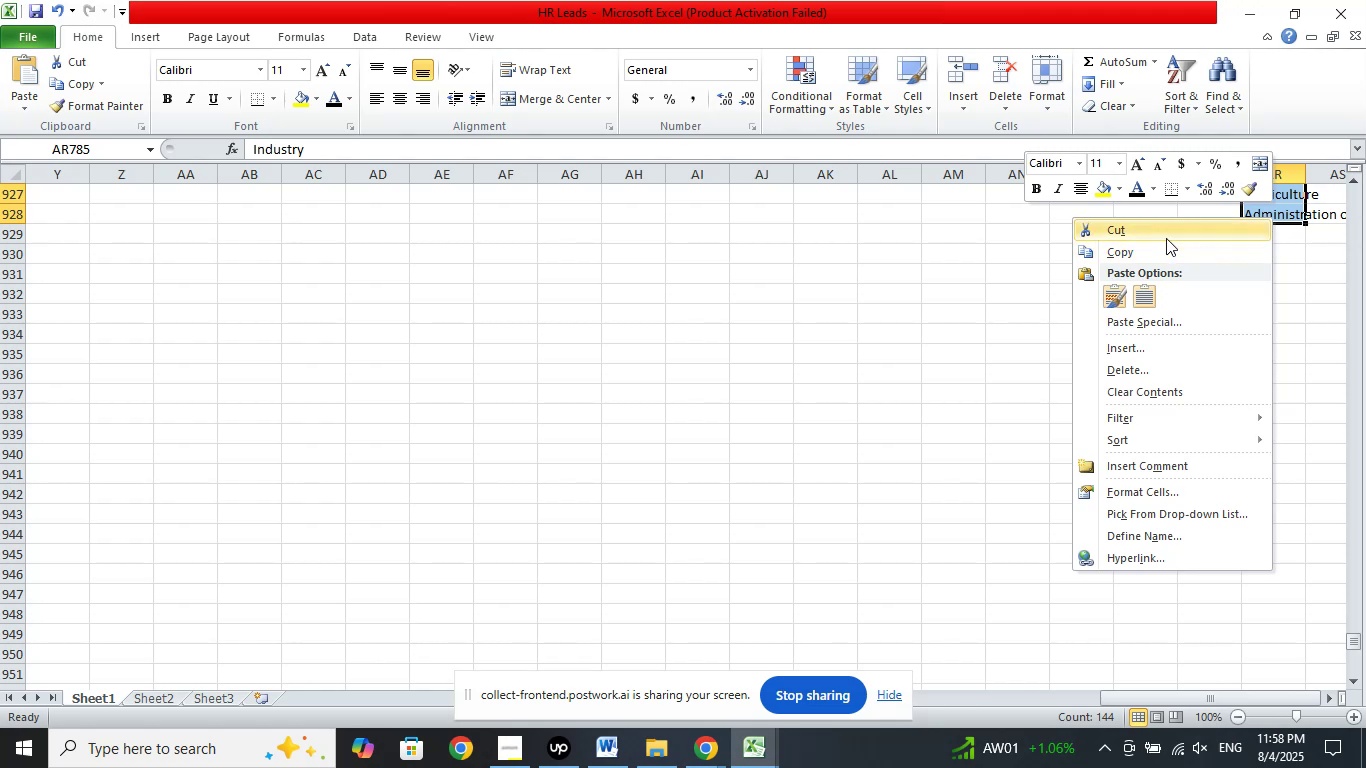 
left_click([1166, 233])
 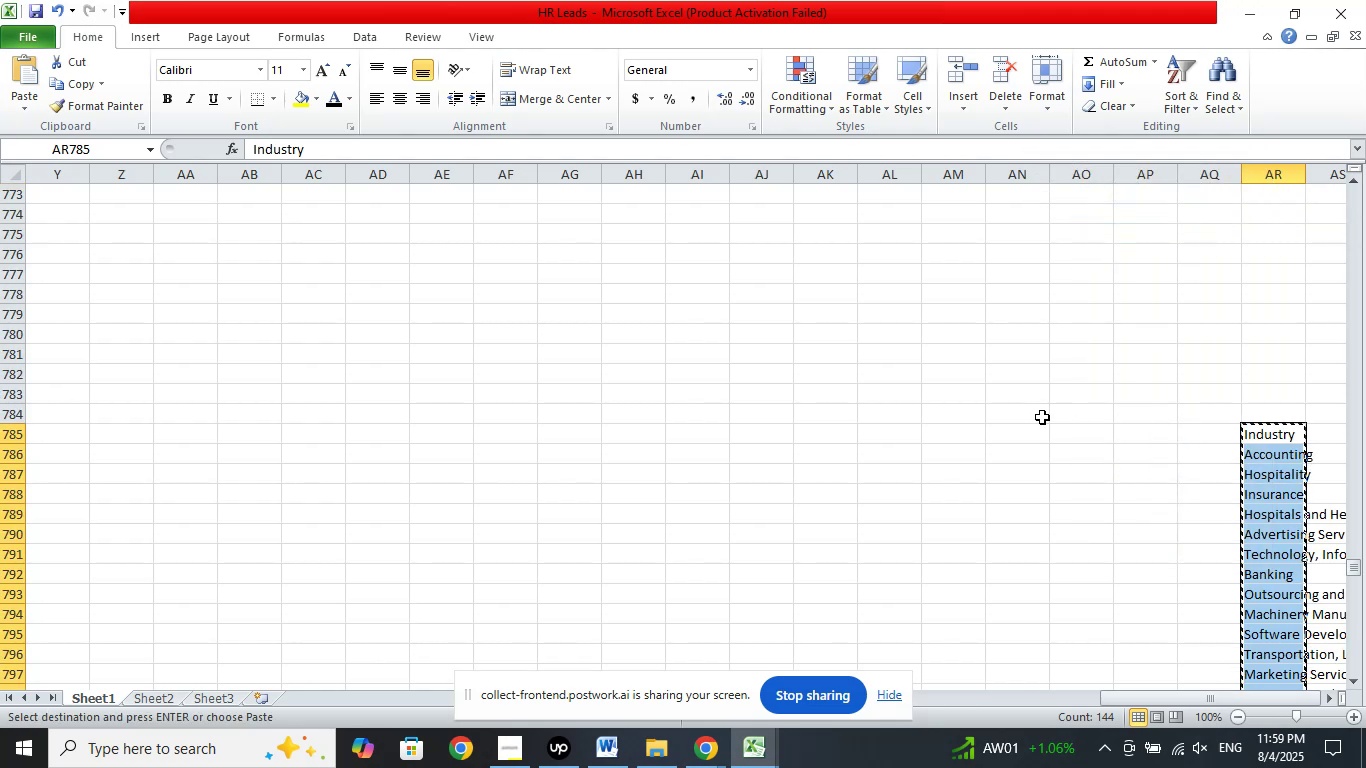 
scroll: coordinate [1207, 445], scroll_direction: down, amount: 57.0
 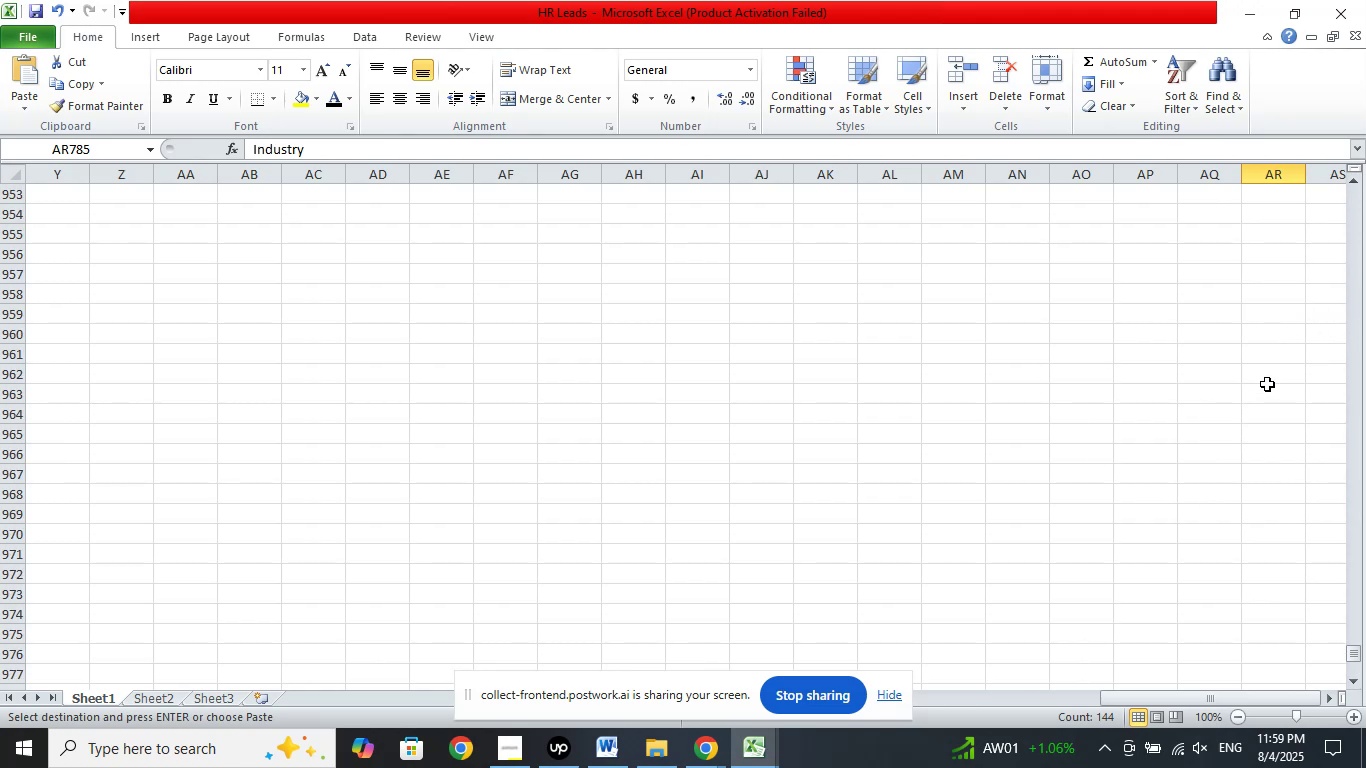 
wait(9.34)
 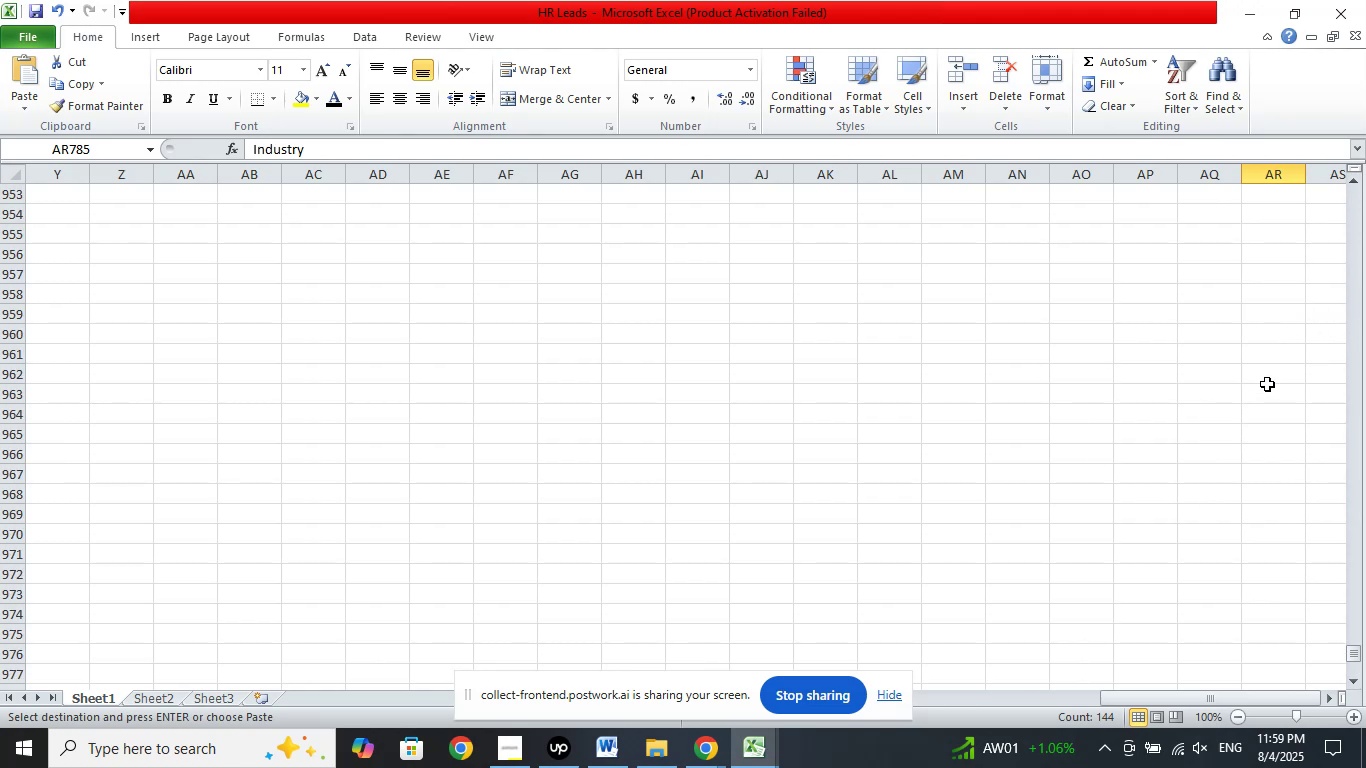 
left_click([1269, 220])
 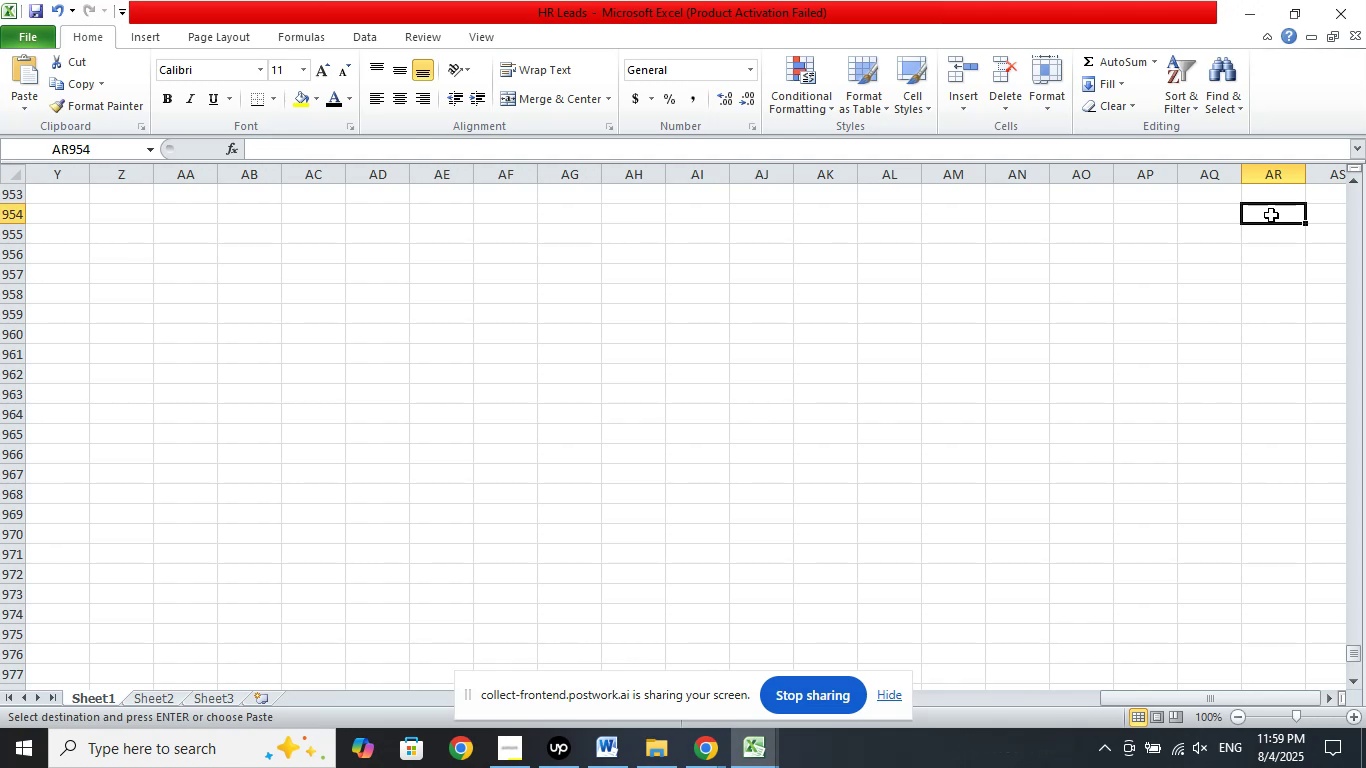 
right_click([1272, 214])
 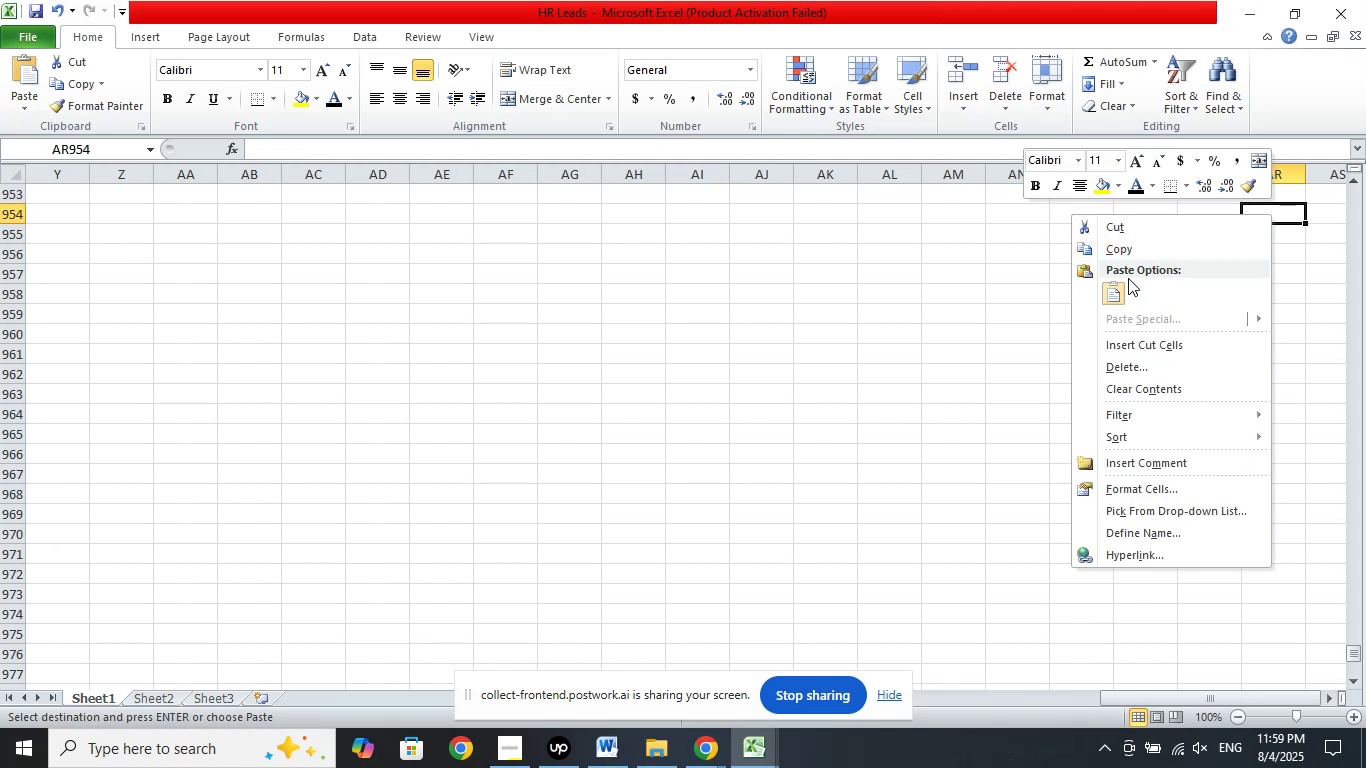 
left_click([1116, 290])
 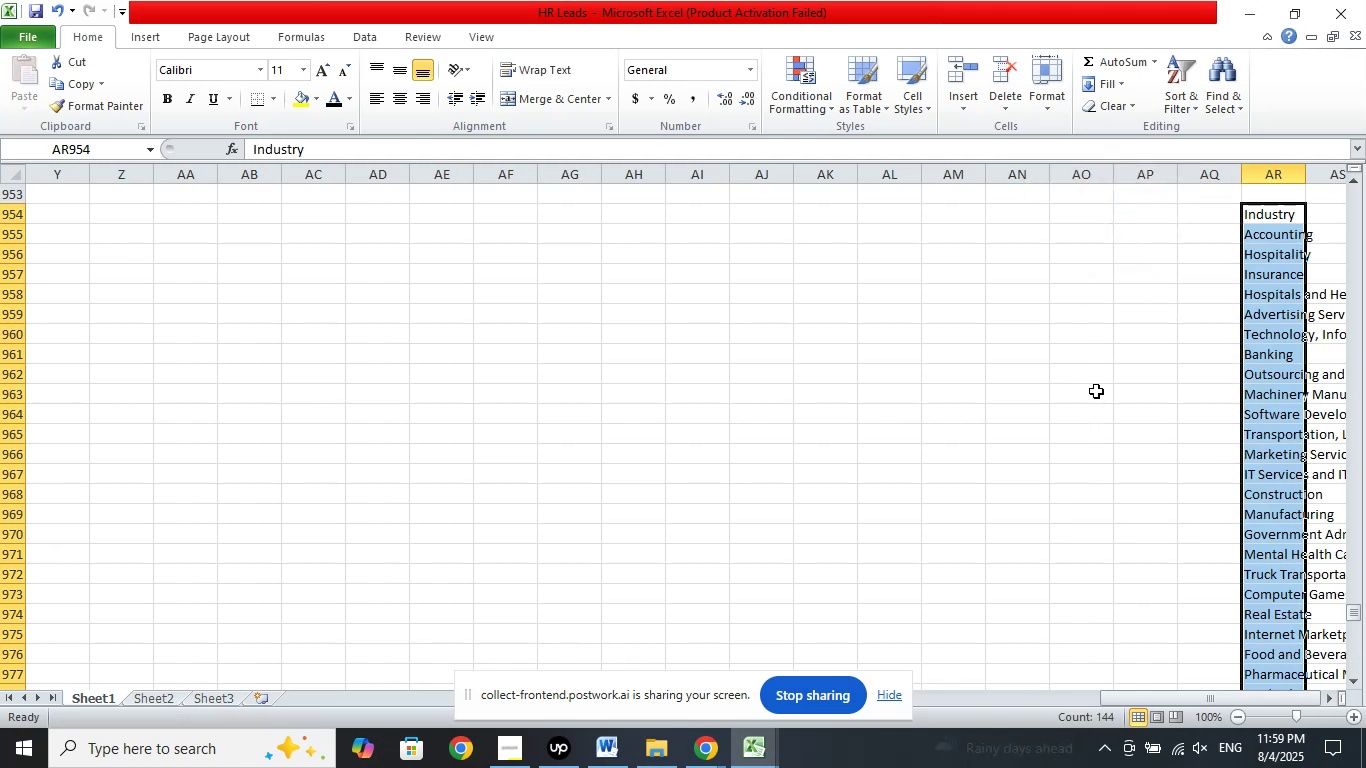 
left_click([1096, 391])
 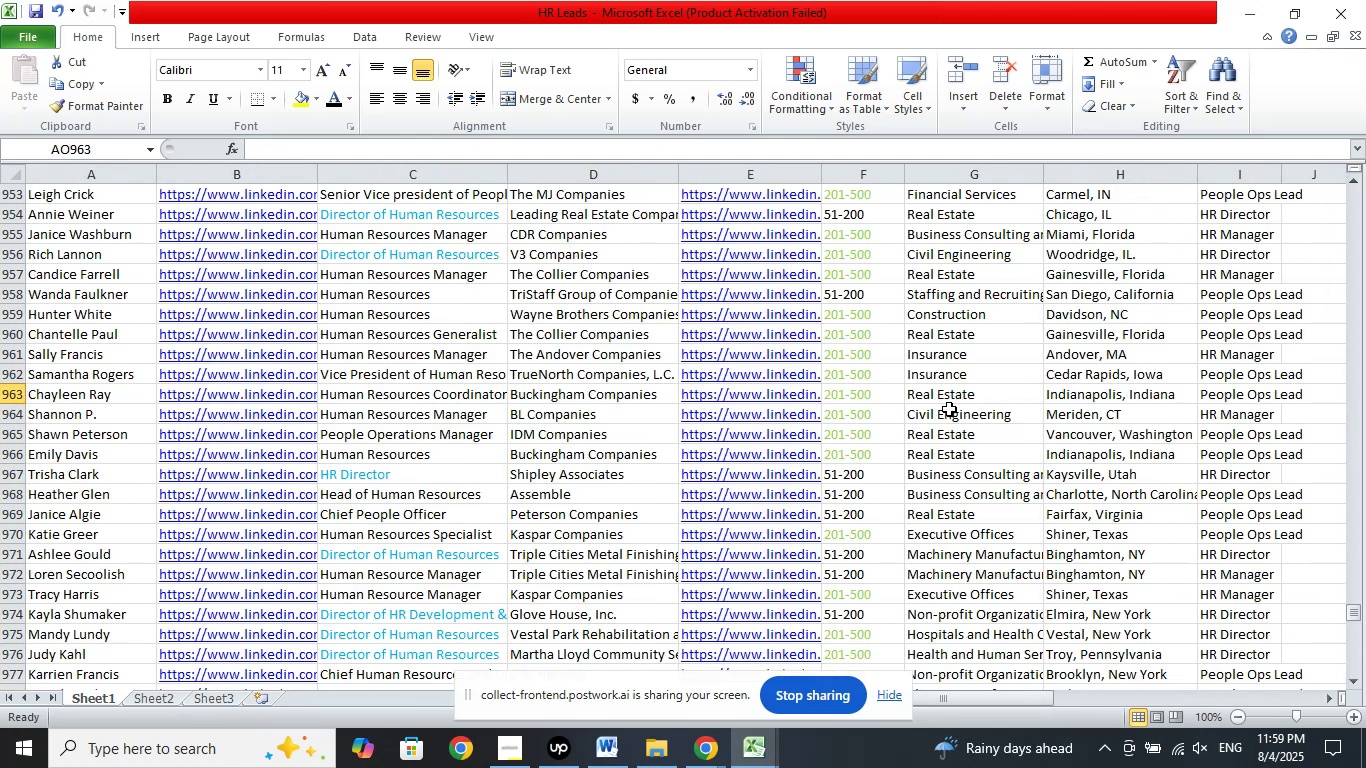 
left_click([971, 475])
 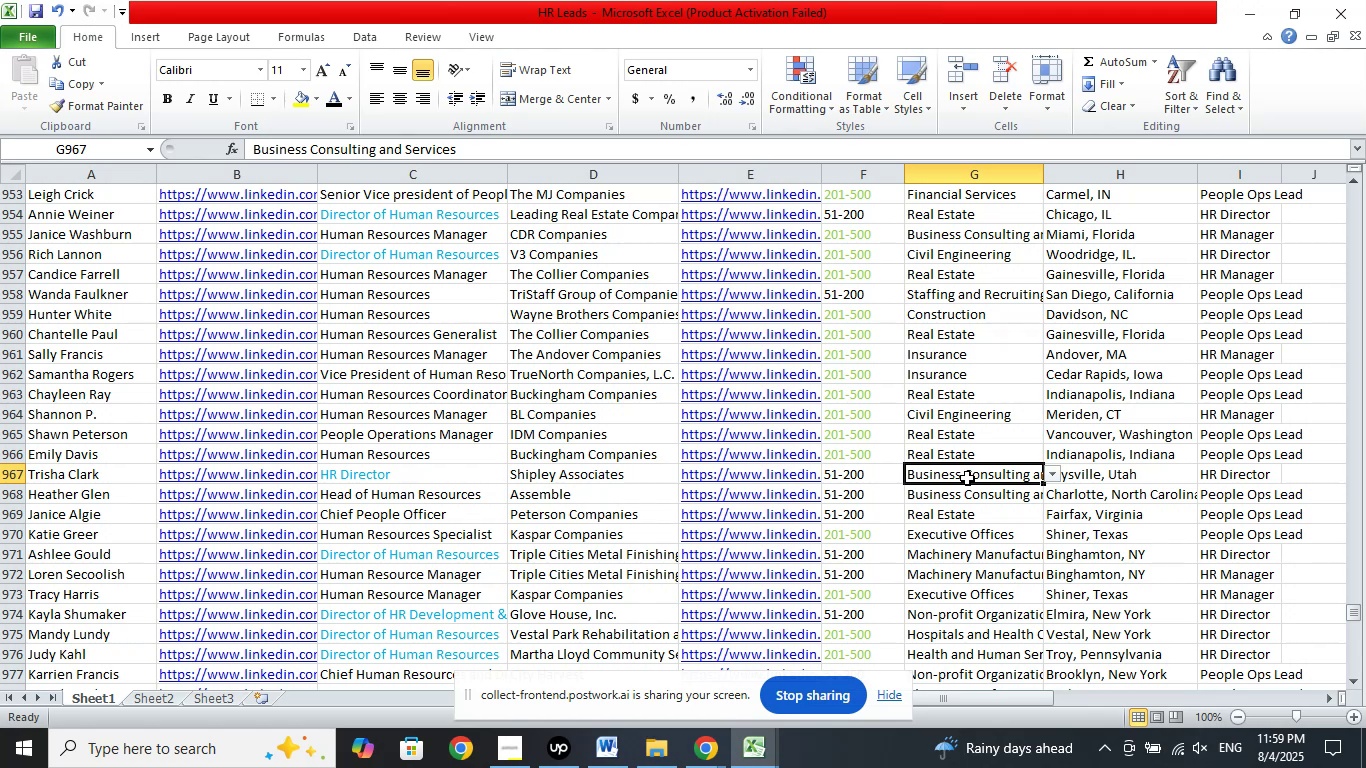 
scroll: coordinate [967, 478], scroll_direction: up, amount: 1.0
 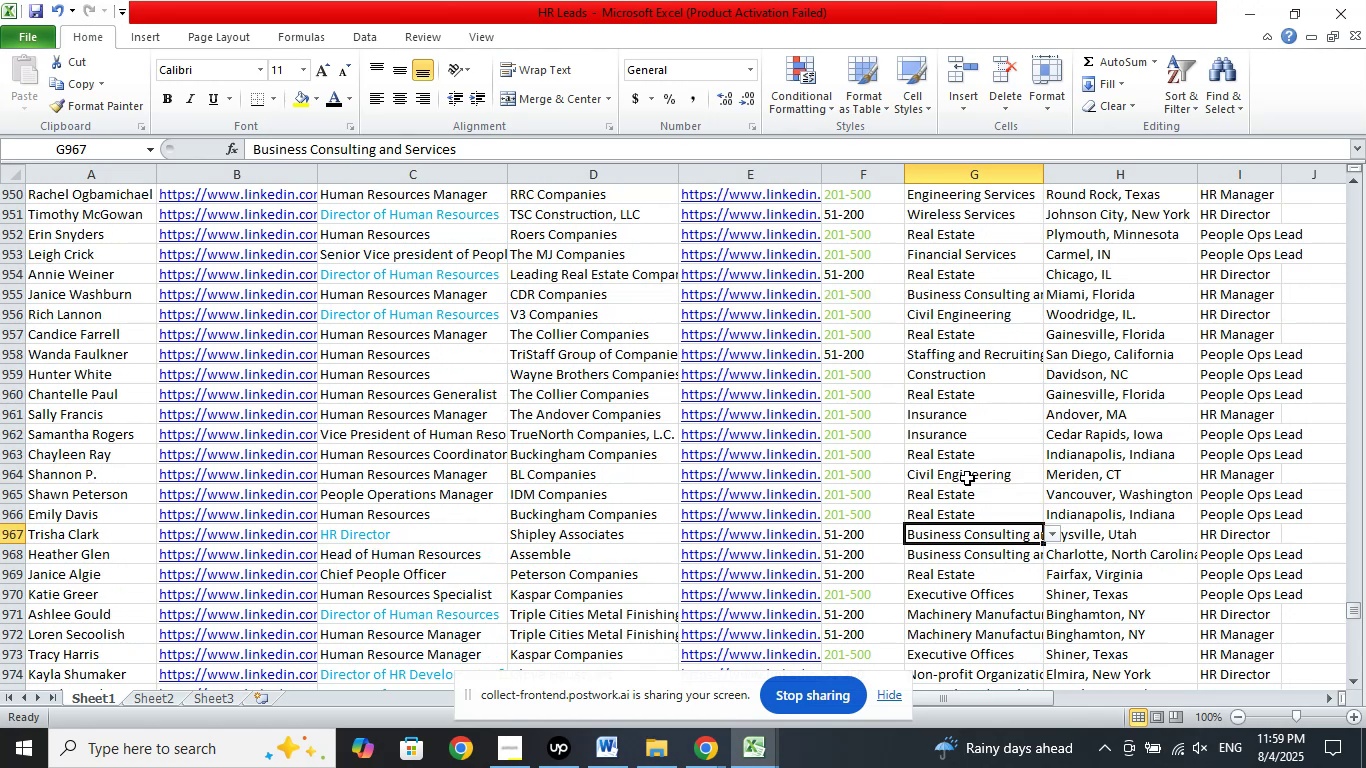 
scroll: coordinate [967, 478], scroll_direction: down, amount: 11.0
 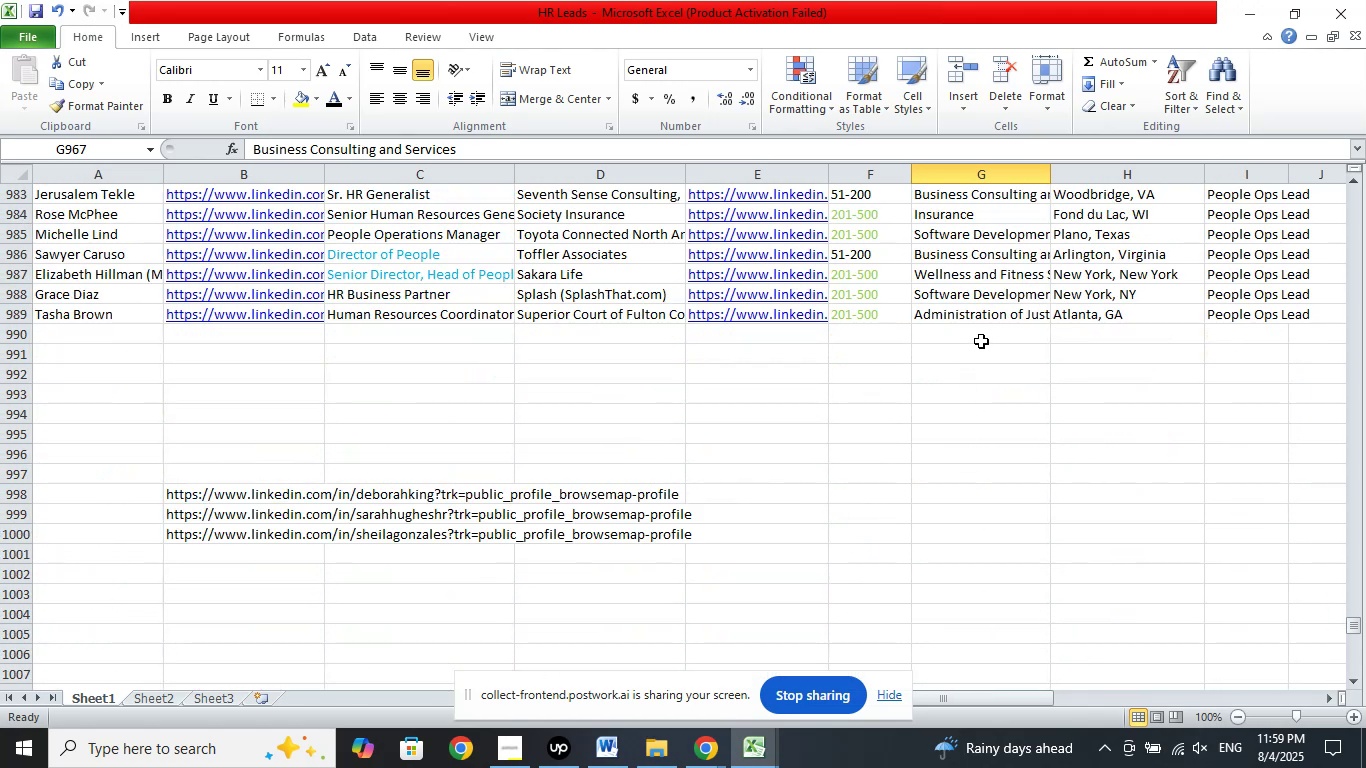 
left_click([981, 341])
 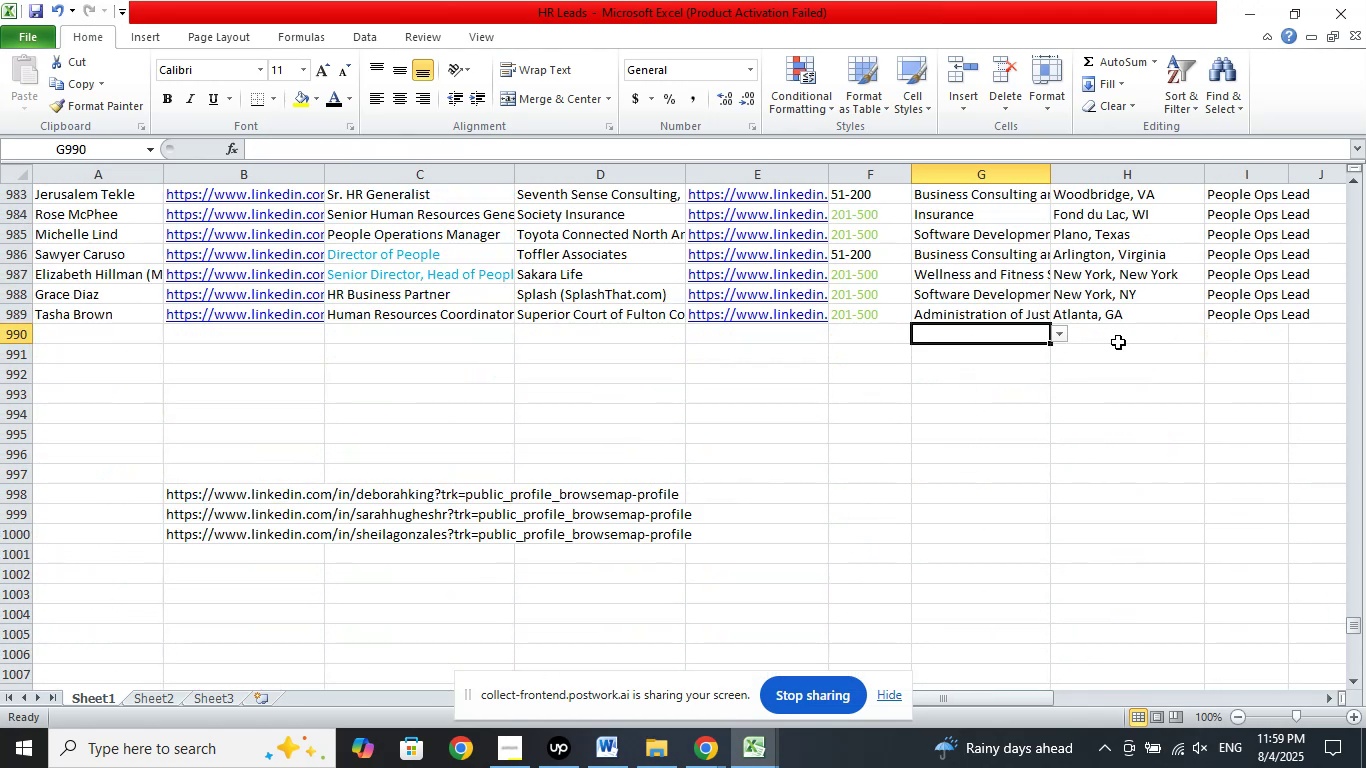 
left_click([1118, 342])
 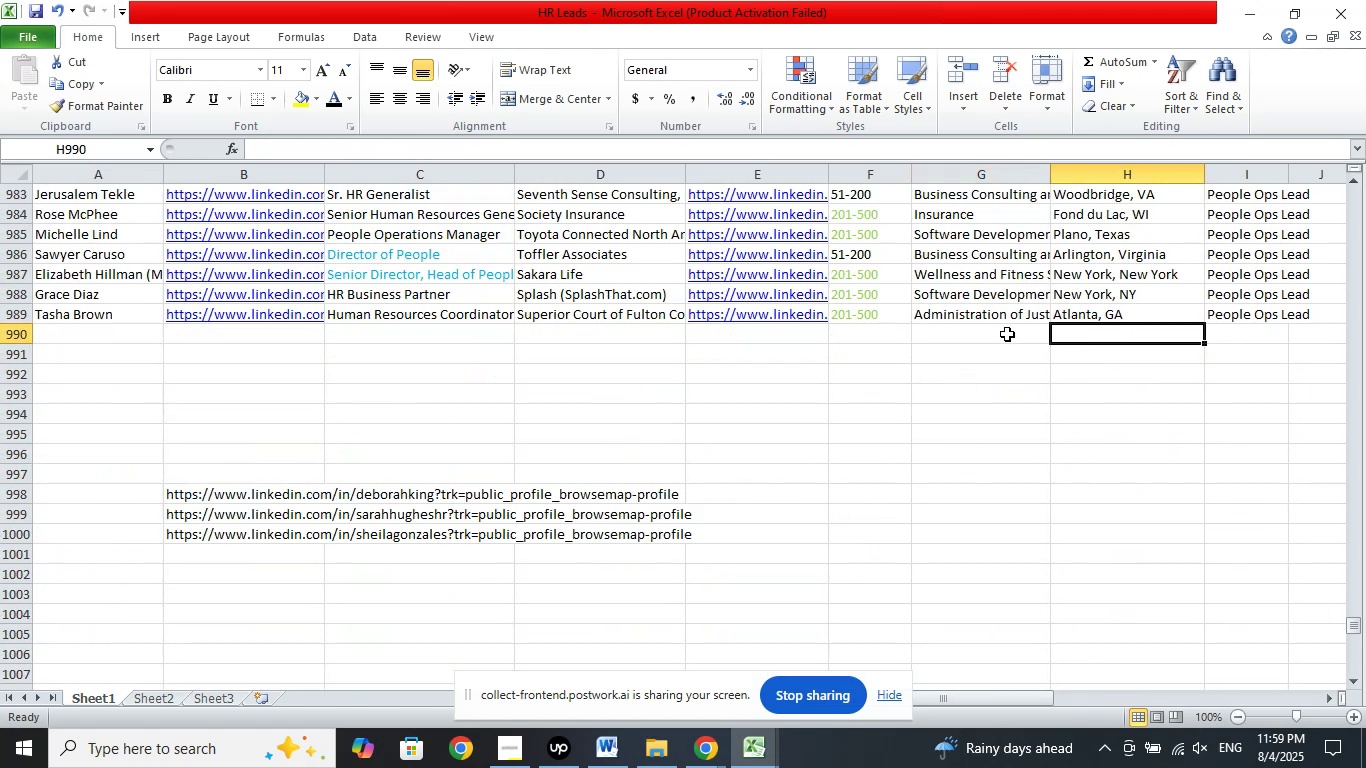 
left_click([1007, 334])
 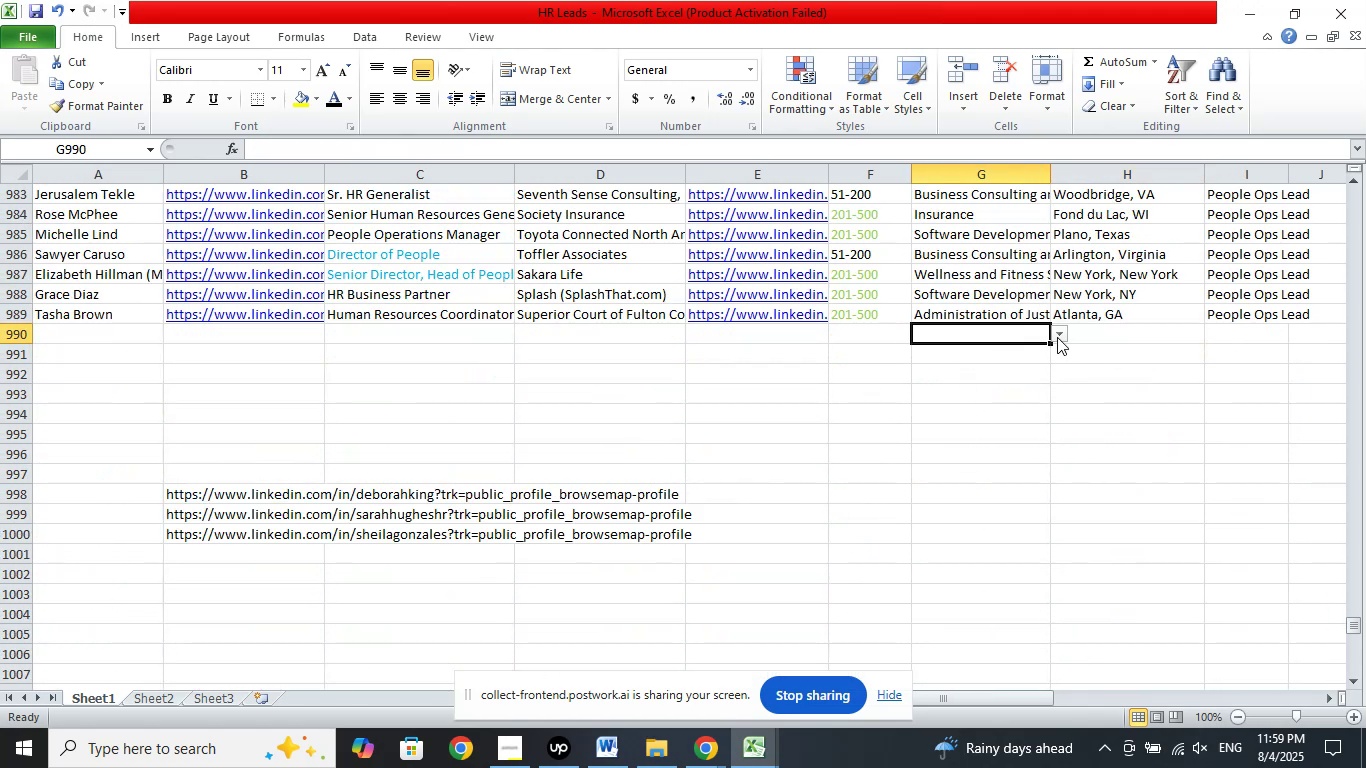 
left_click([1059, 335])
 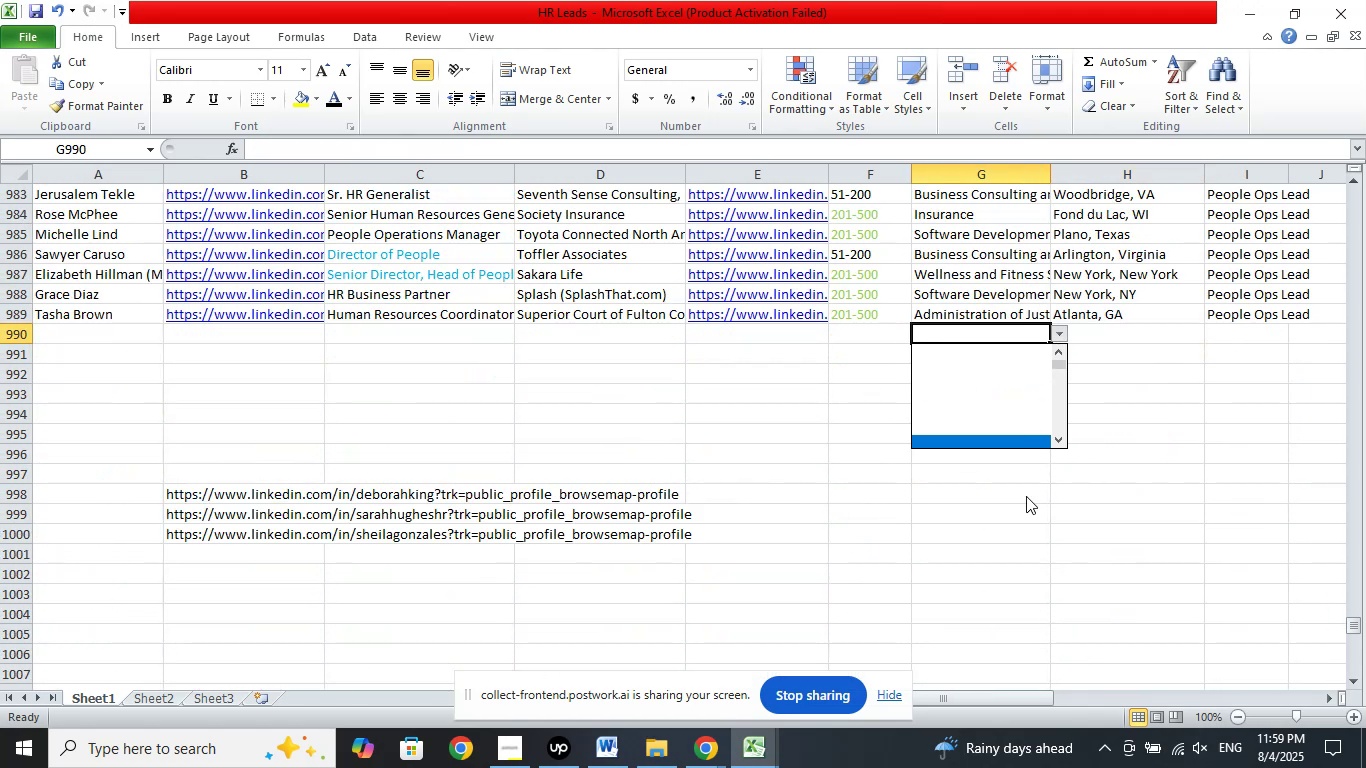 
left_click([1150, 407])
 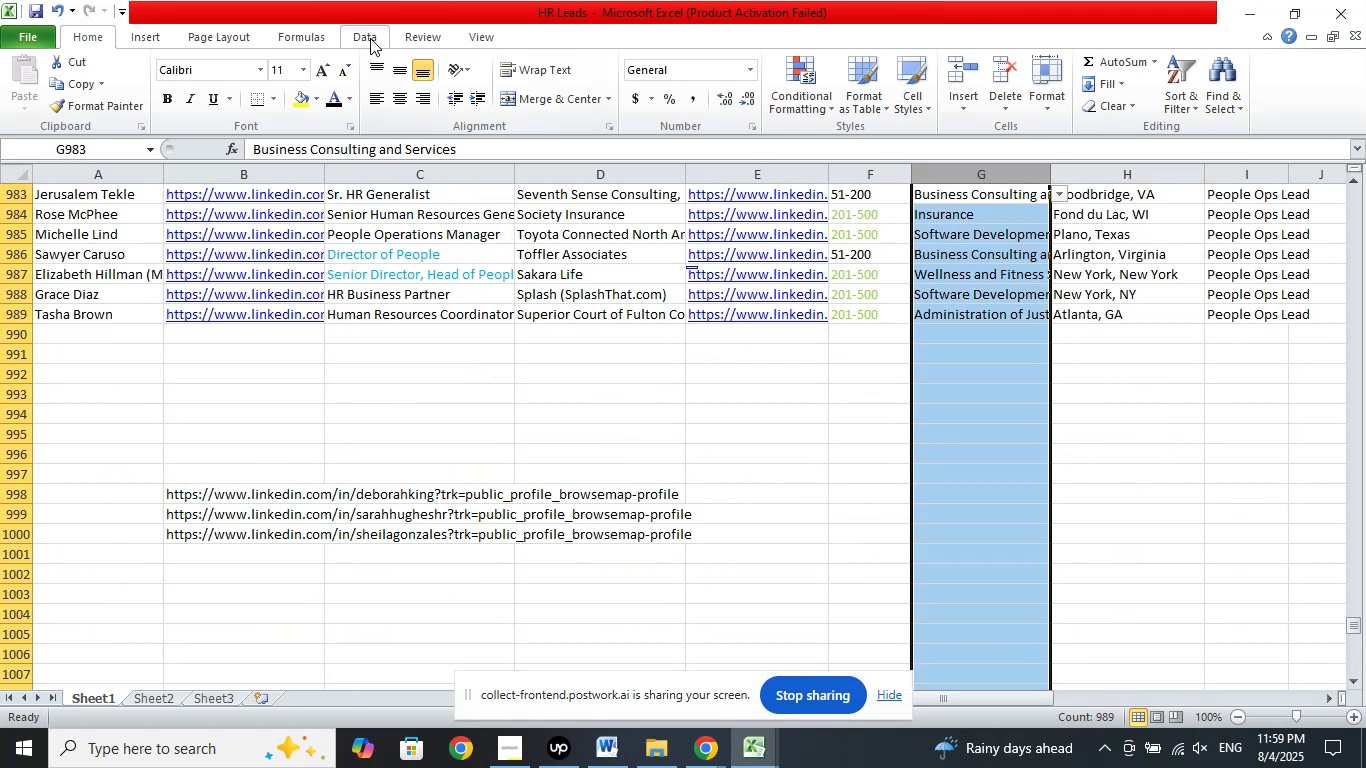 
left_click([375, 32])
 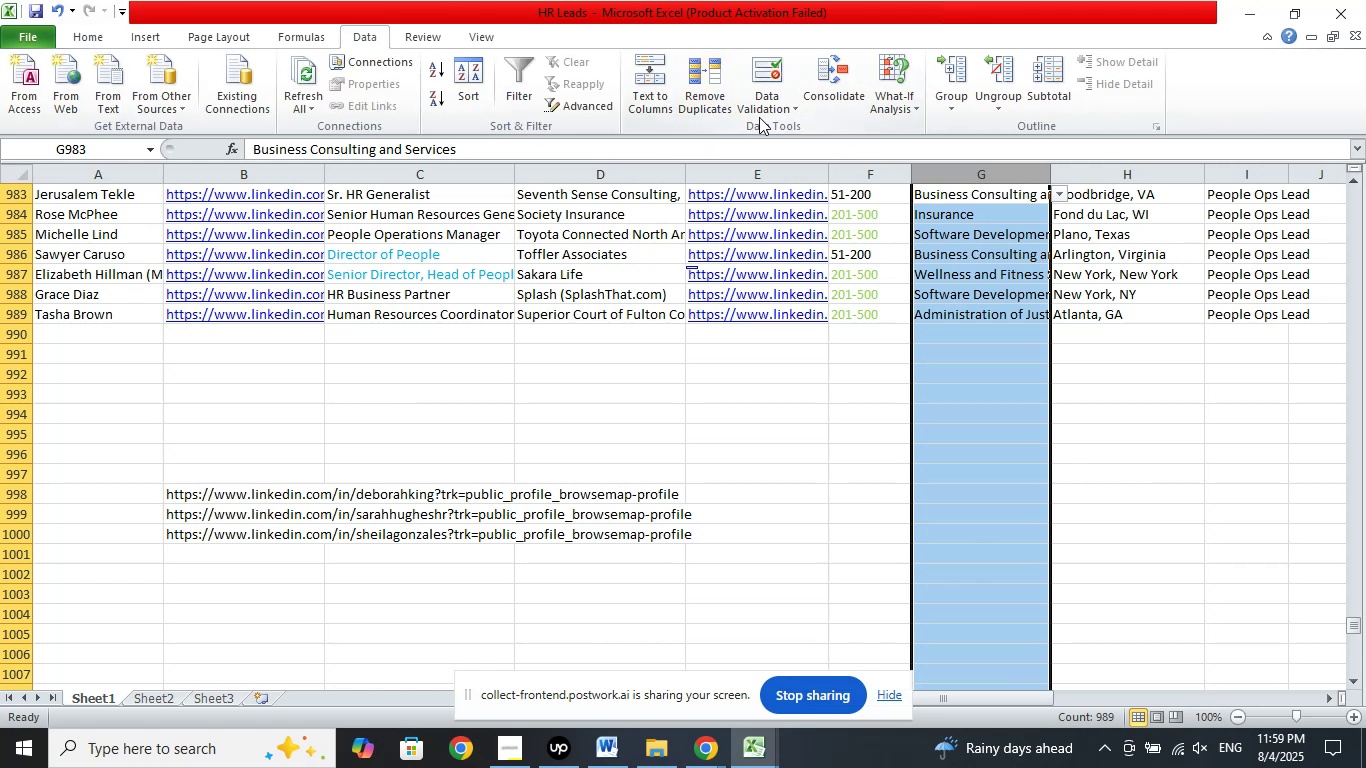 
left_click([768, 109])
 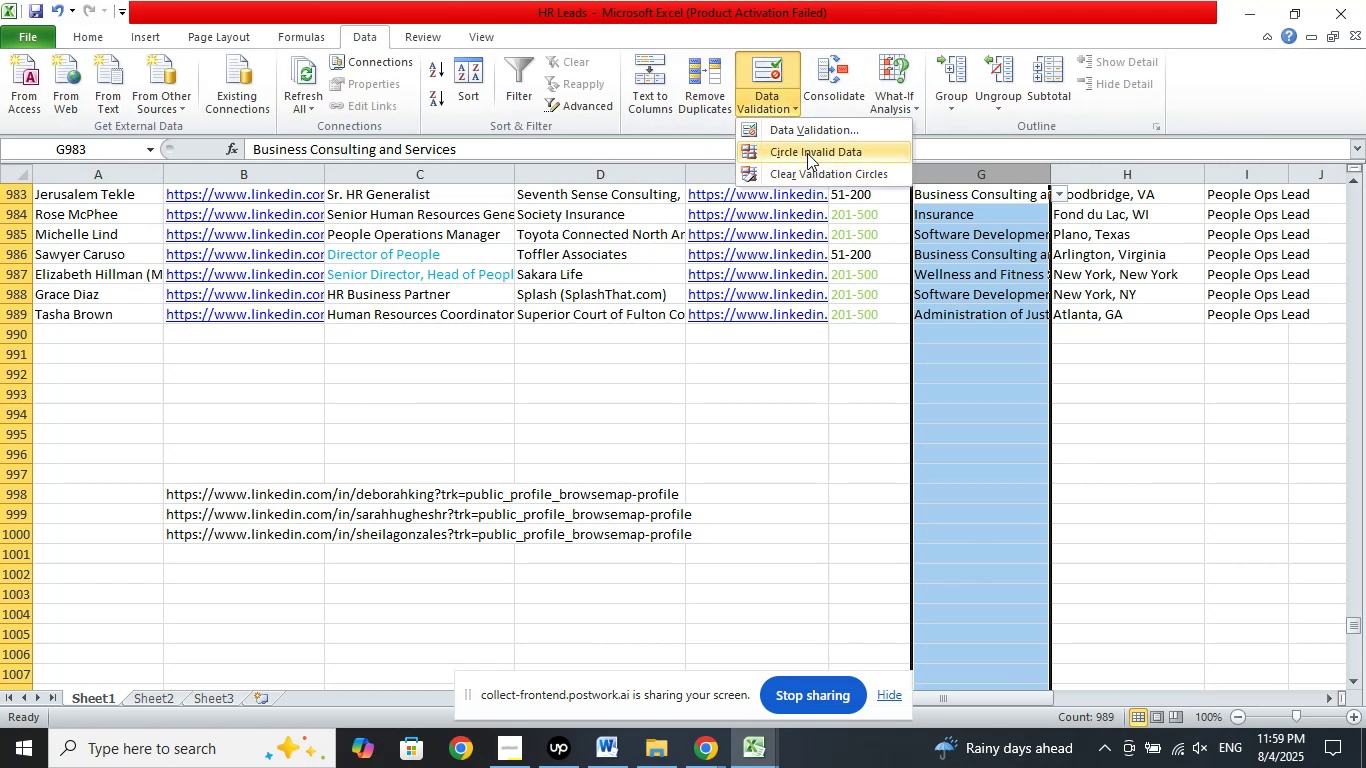 
left_click([812, 129])
 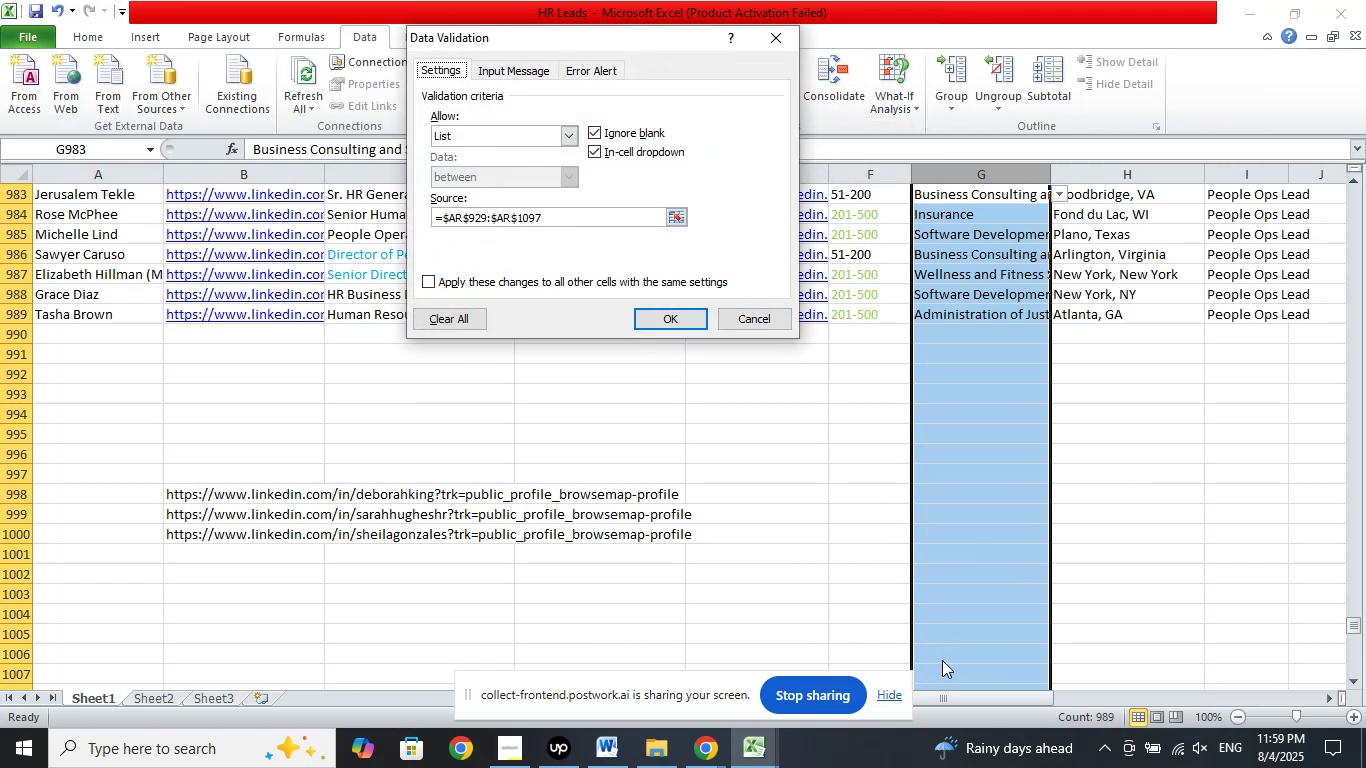 
wait(7.89)
 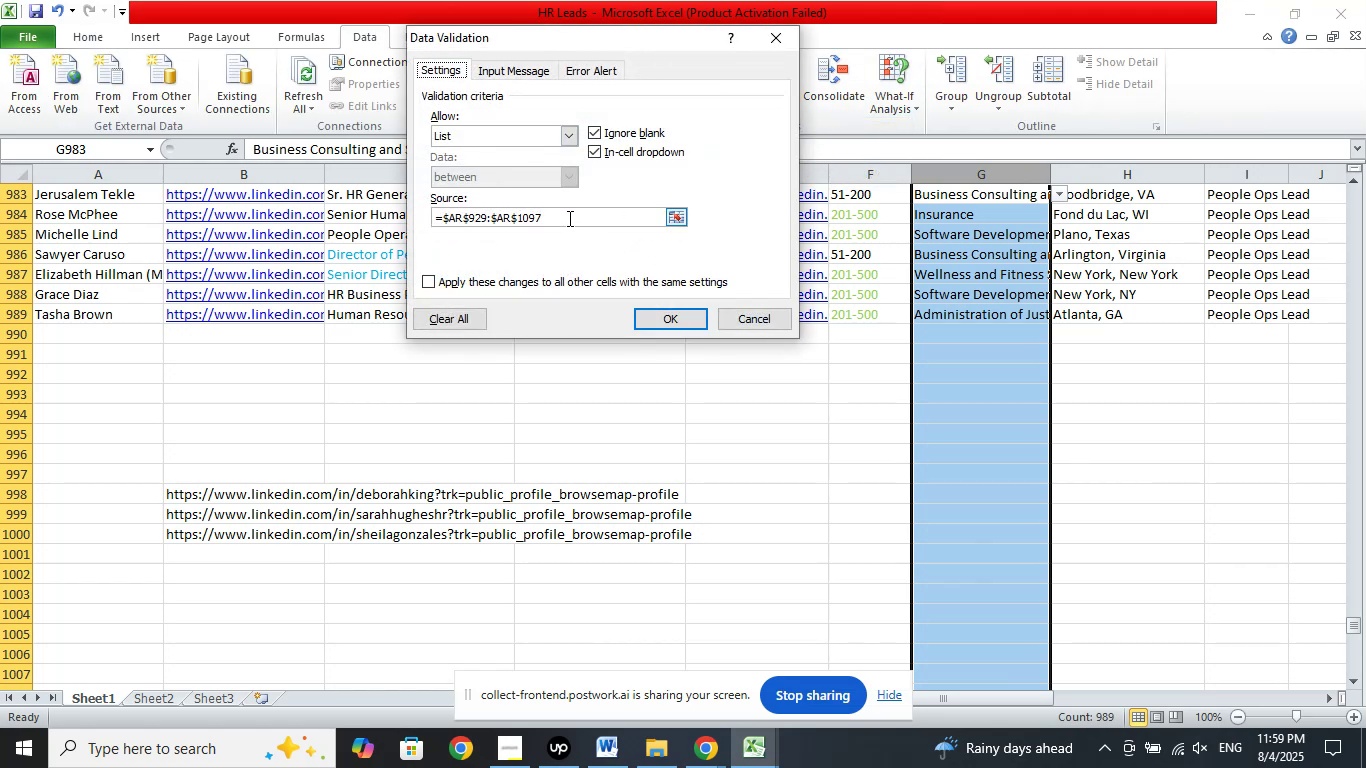 
left_click([582, 220])
 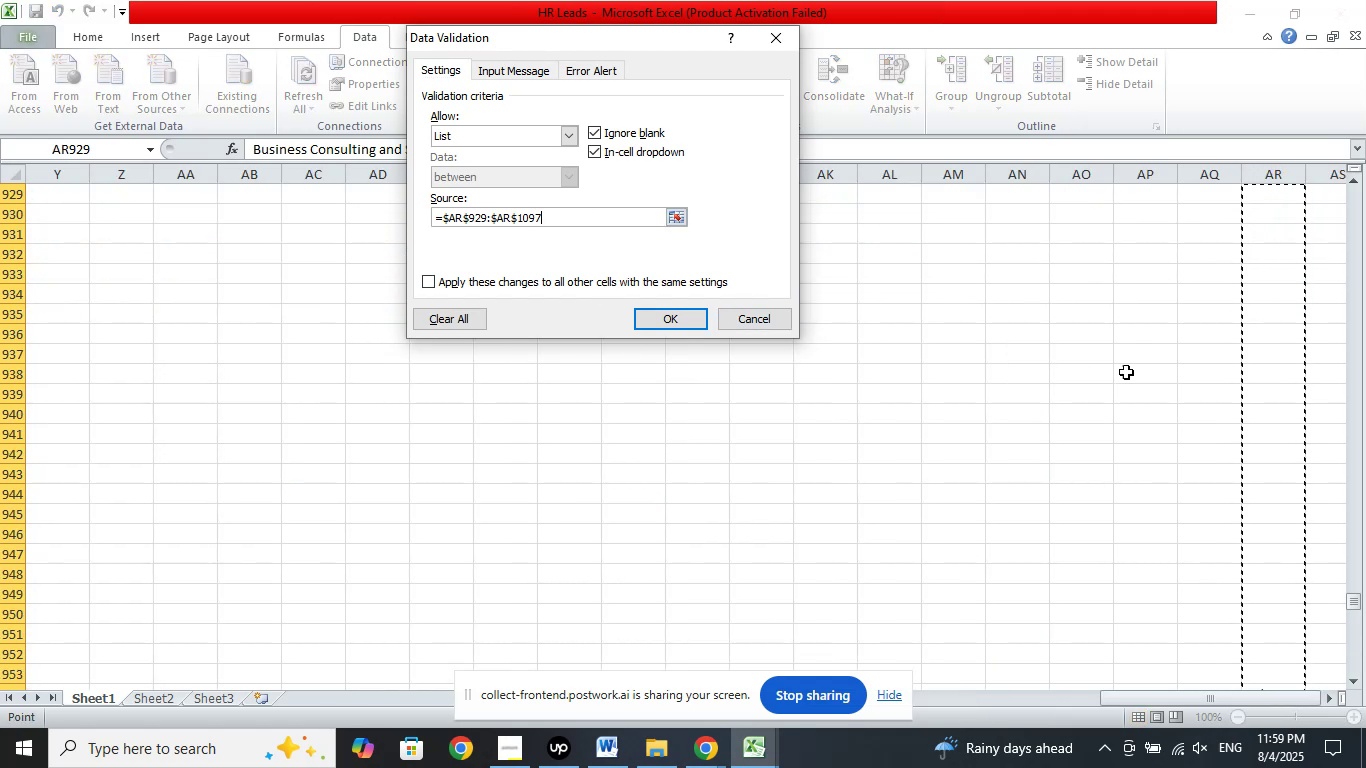 
scroll: coordinate [1230, 339], scroll_direction: down, amount: 8.0
 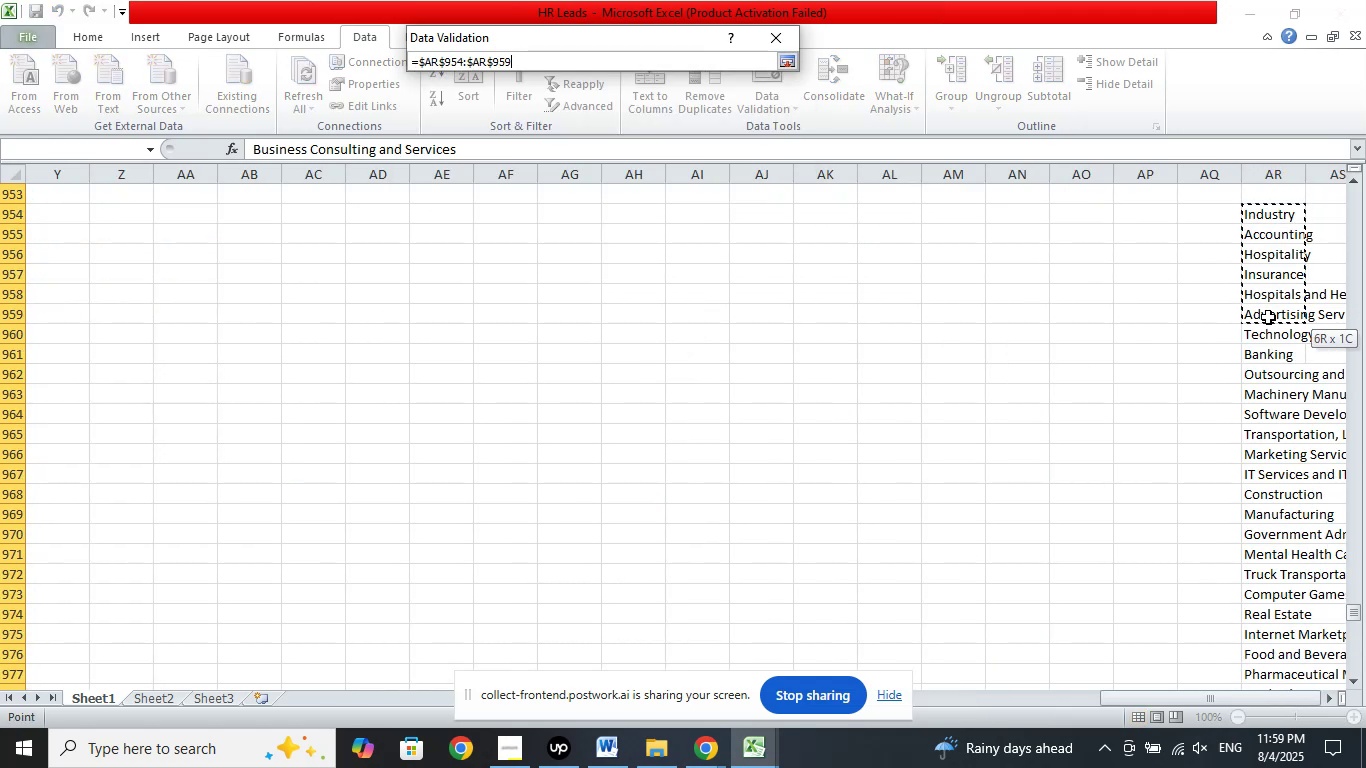 
left_click([1194, 270])
 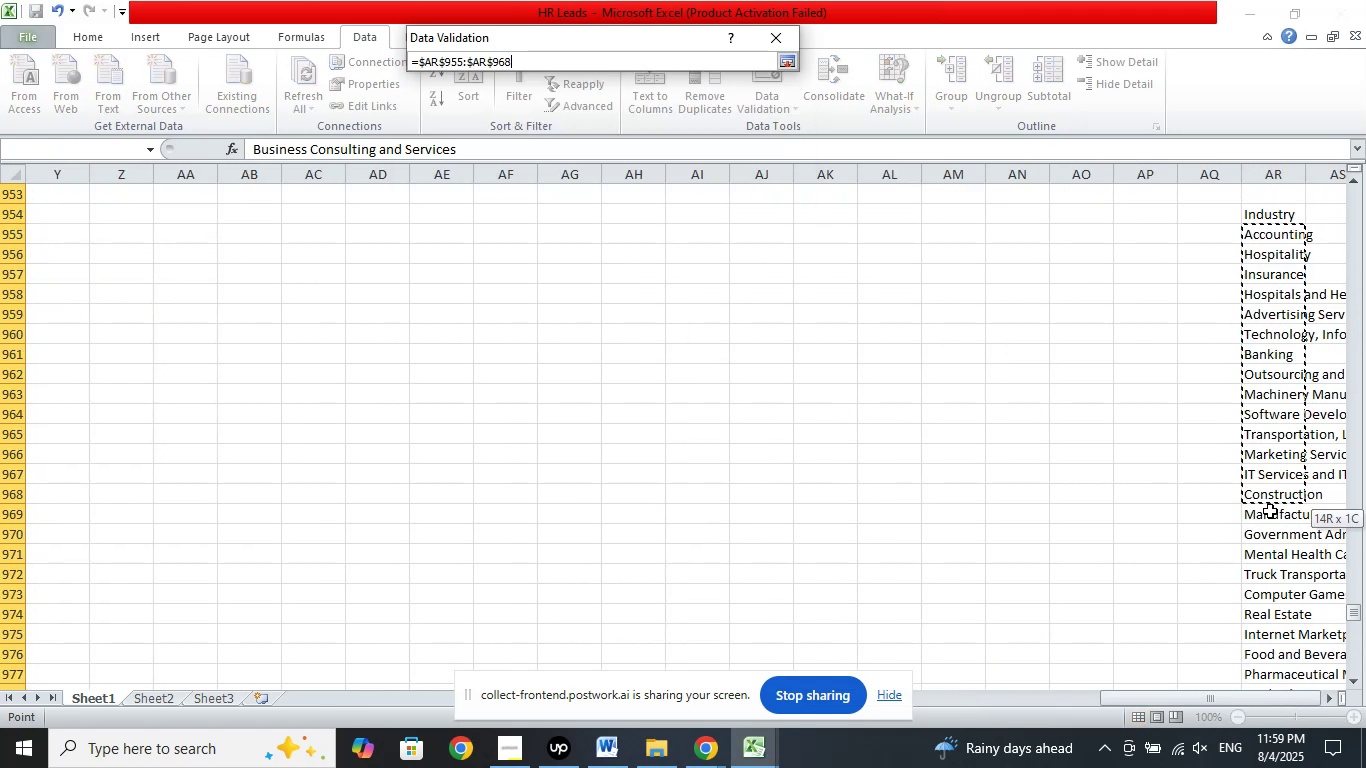 
mouse_move([1259, 703])
 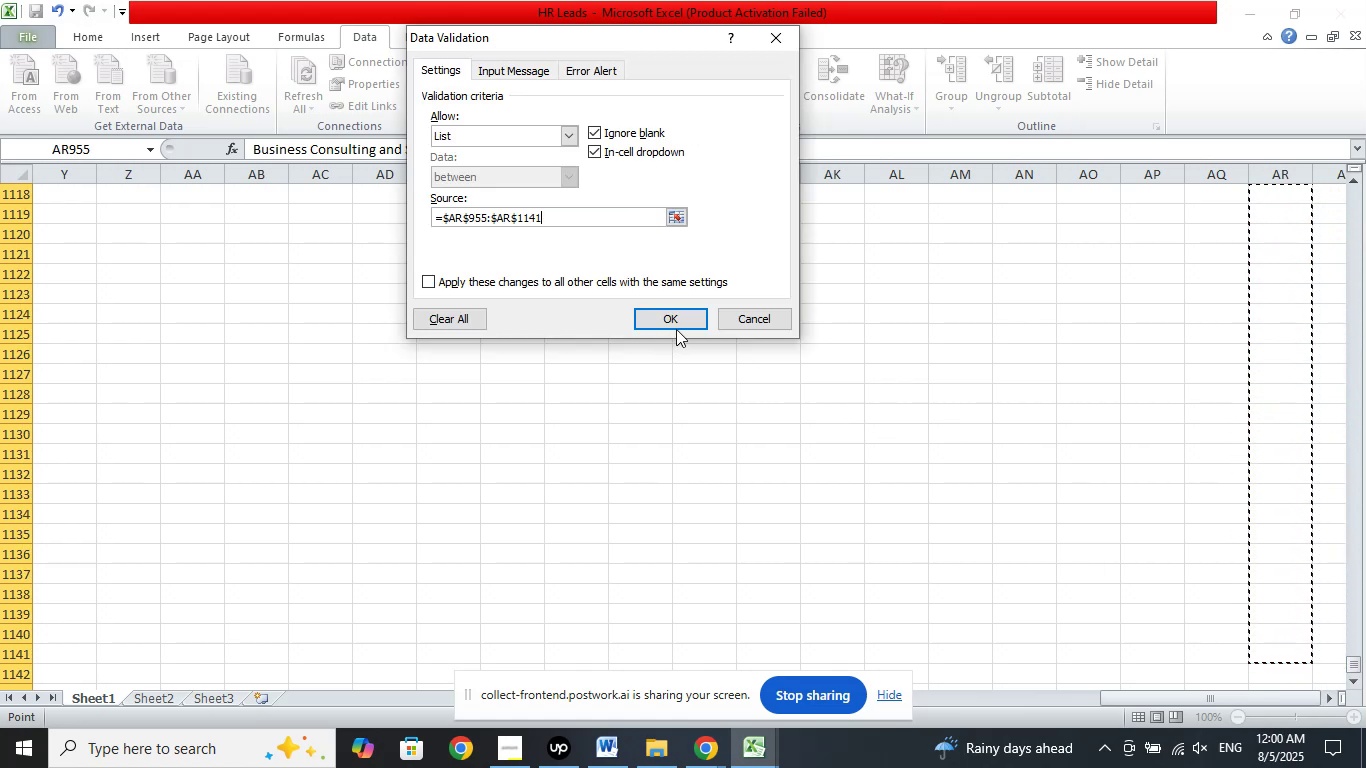 
left_click([692, 319])
 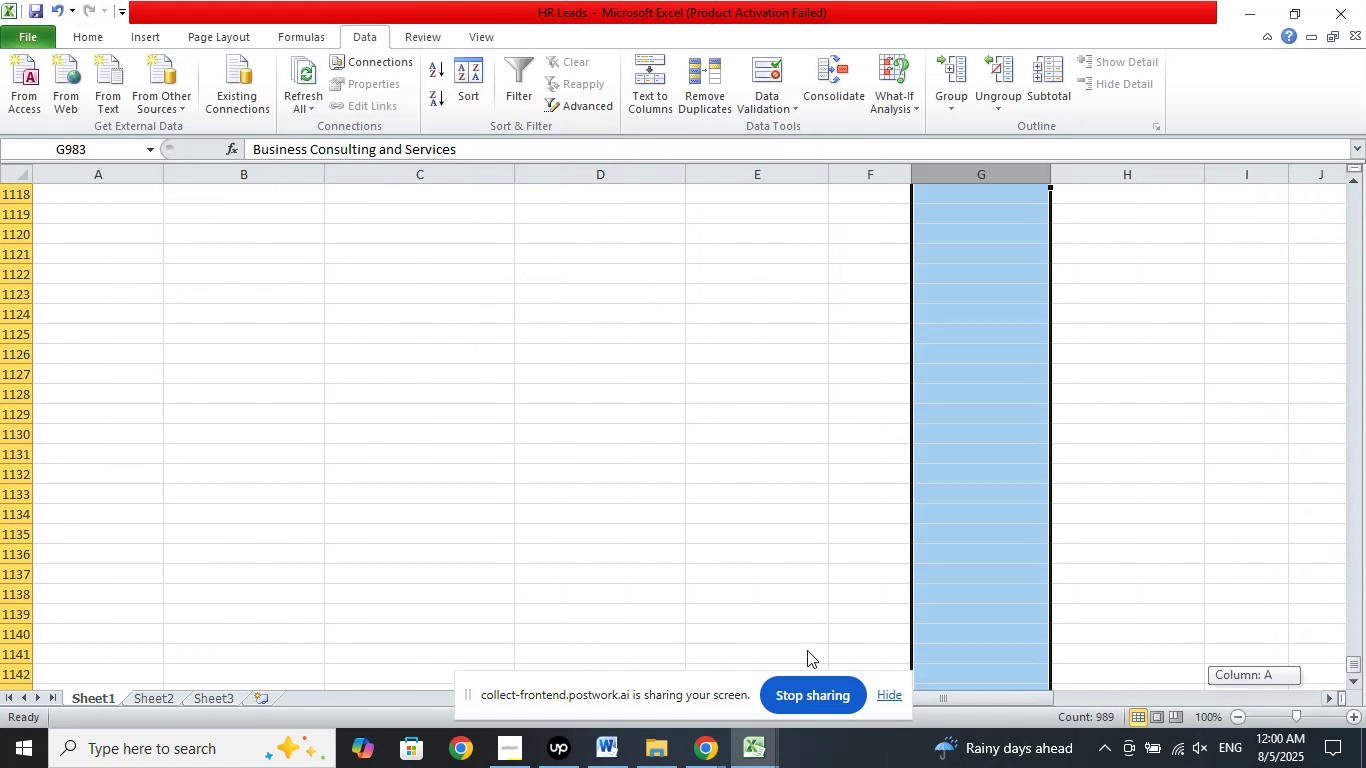 
scroll: coordinate [1123, 371], scroll_direction: up, amount: 46.0
 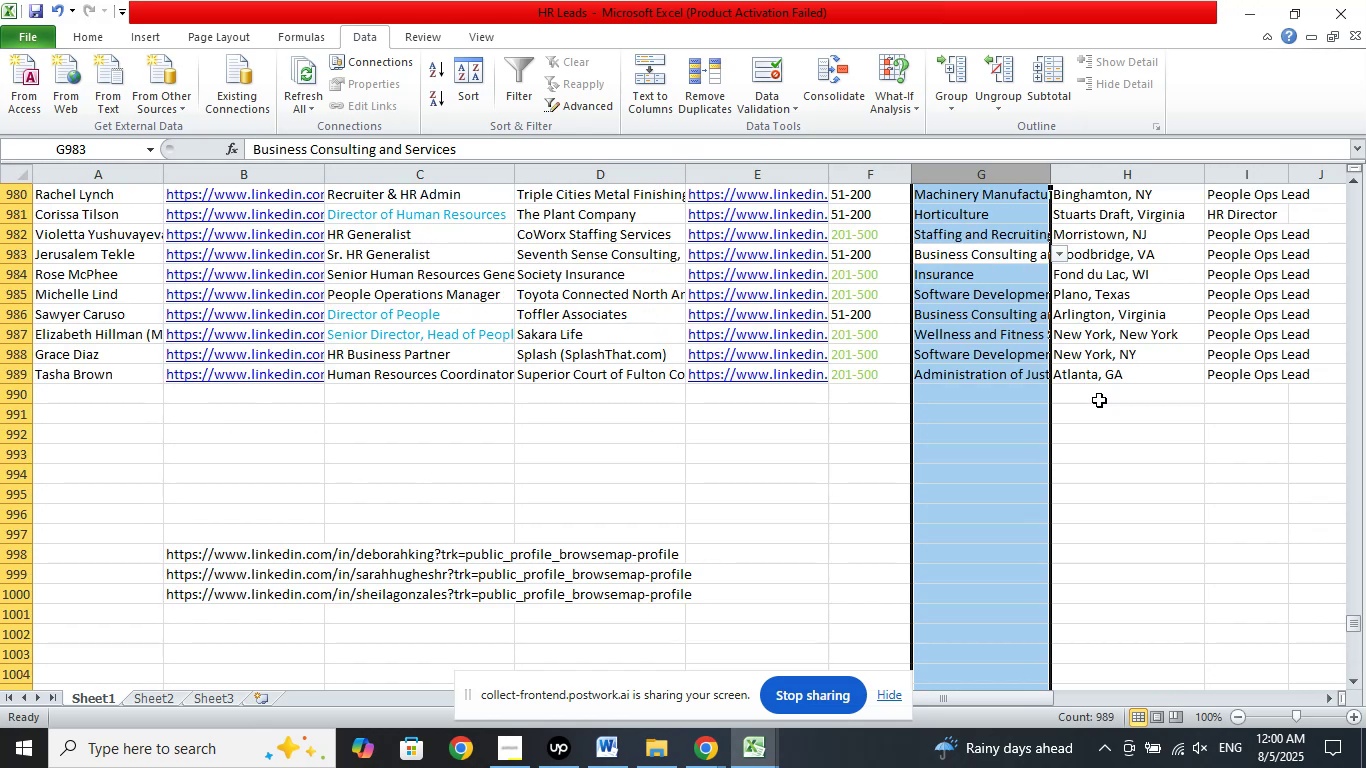 
left_click([1111, 435])
 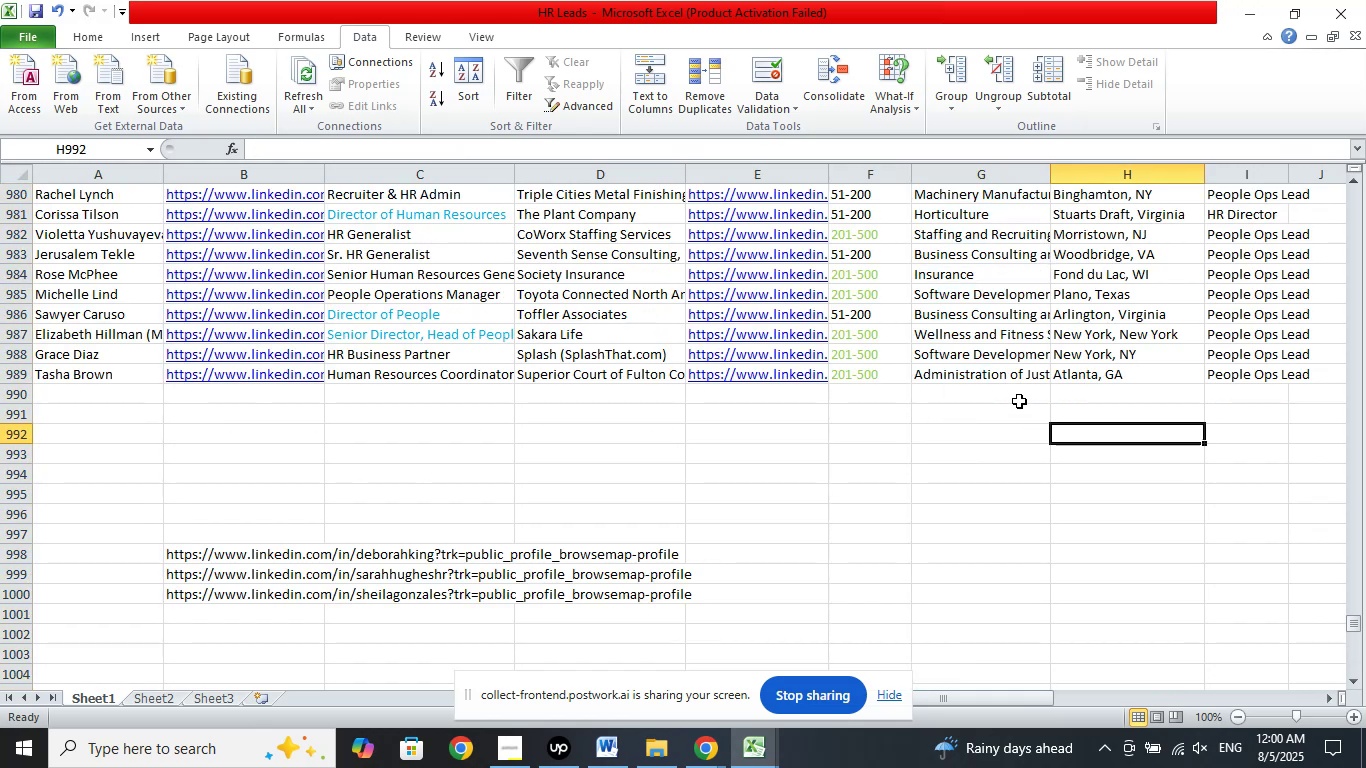 
left_click([1019, 398])
 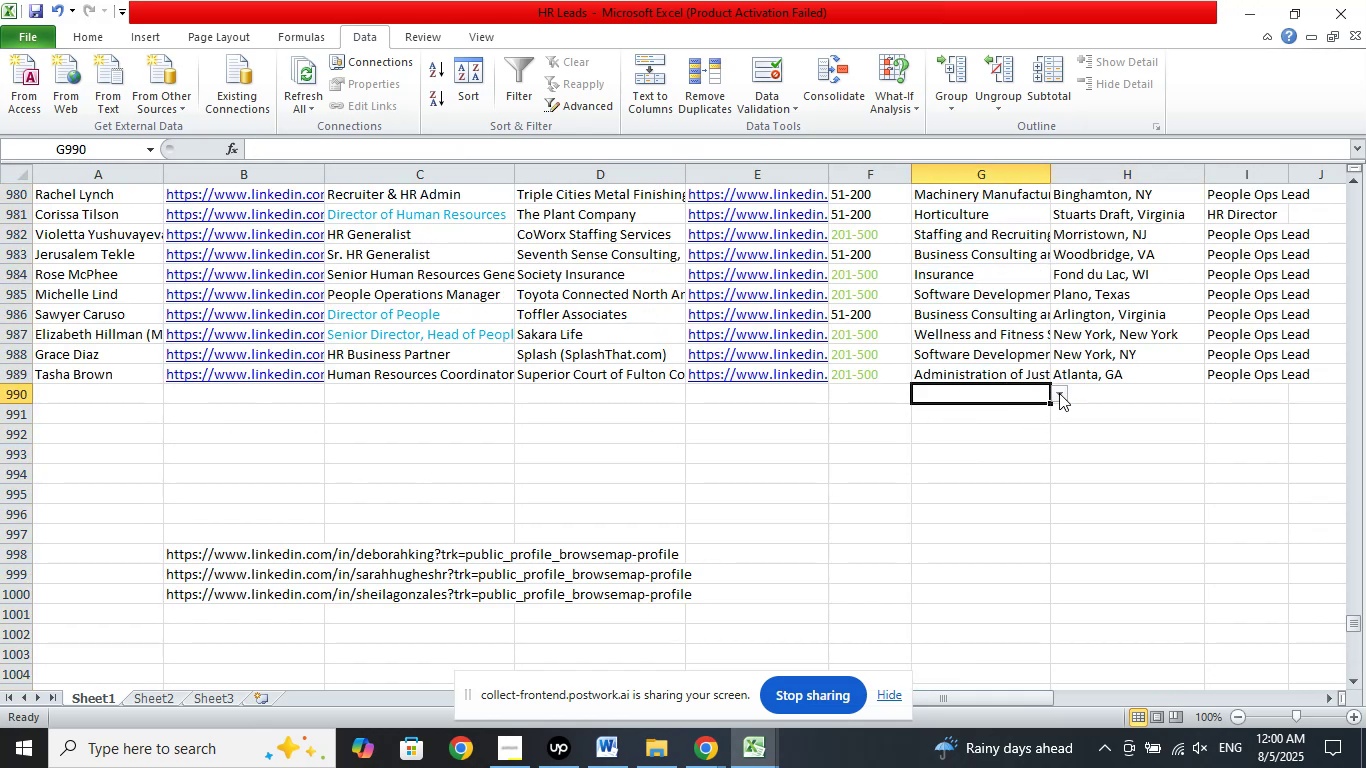 
left_click([1060, 393])
 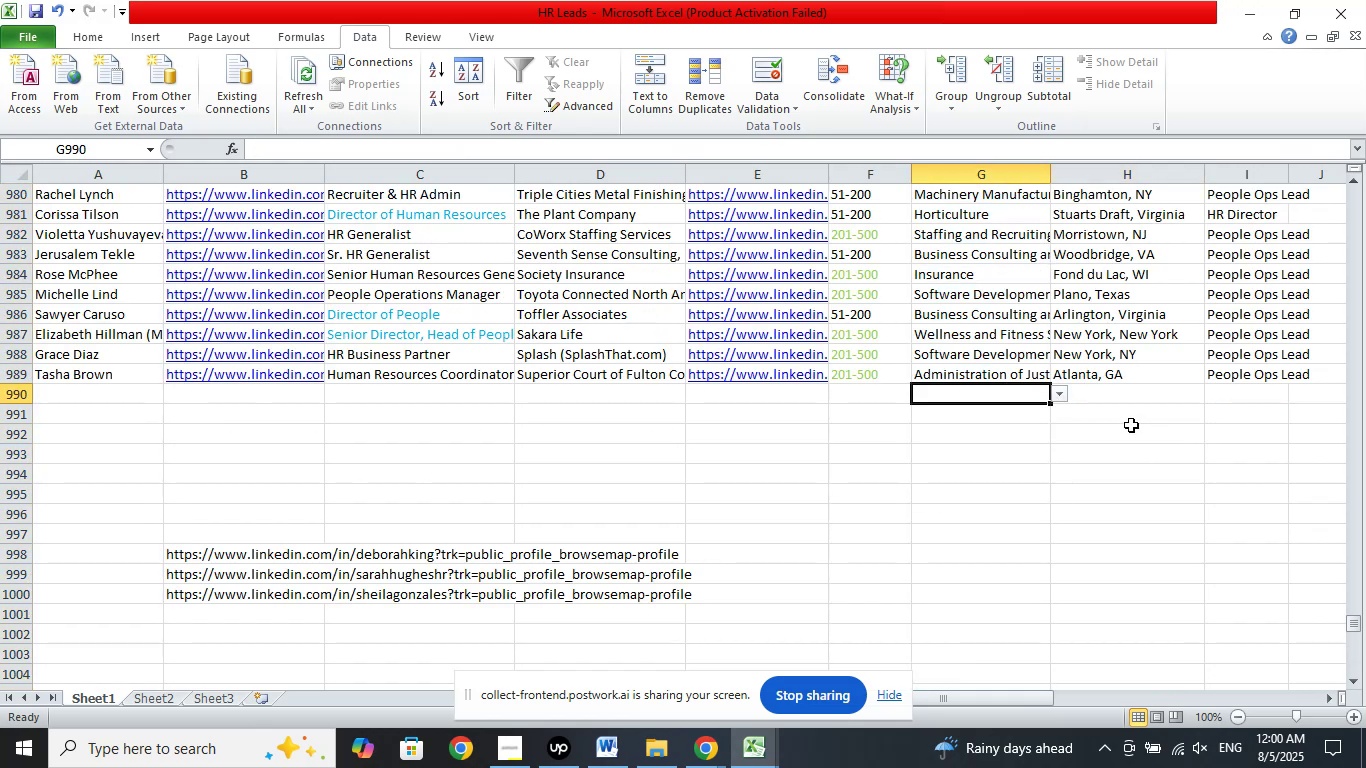 
left_click([1149, 396])
 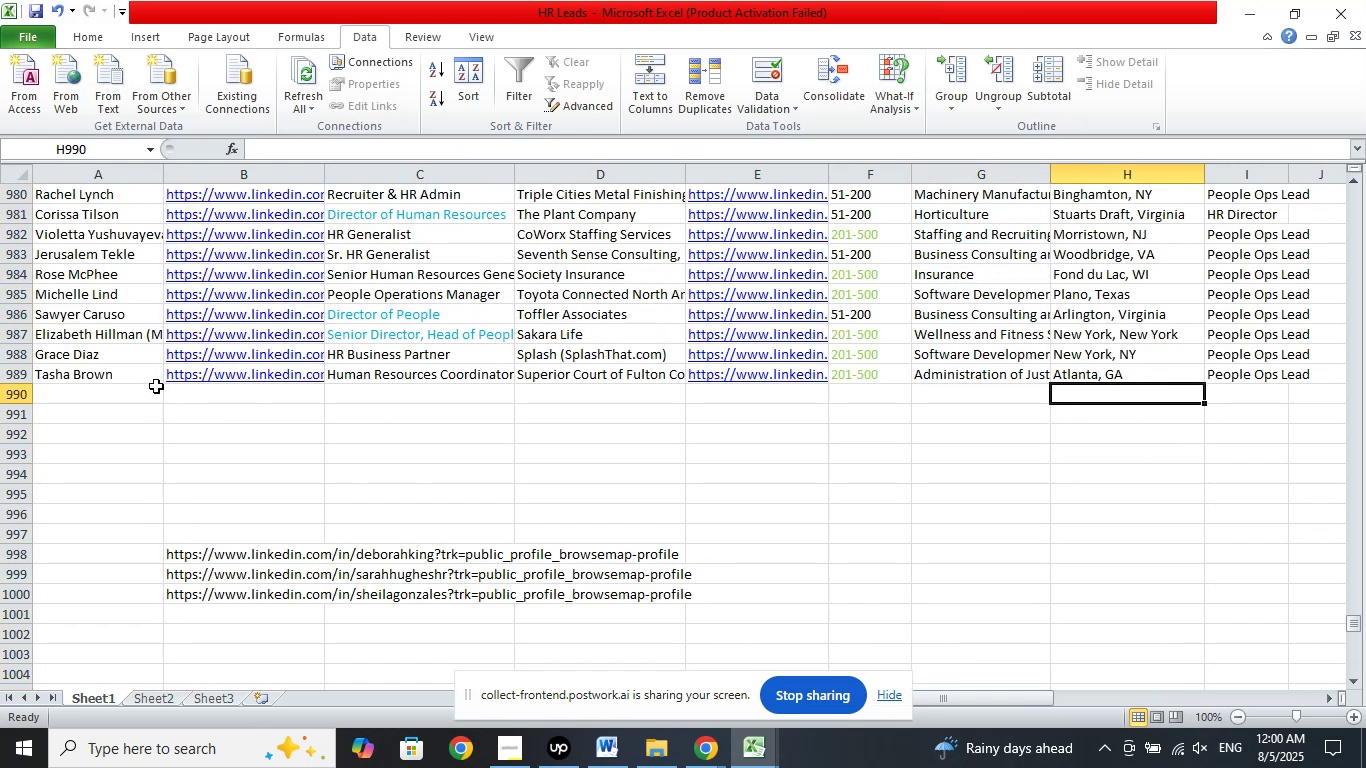 
left_click([156, 386])
 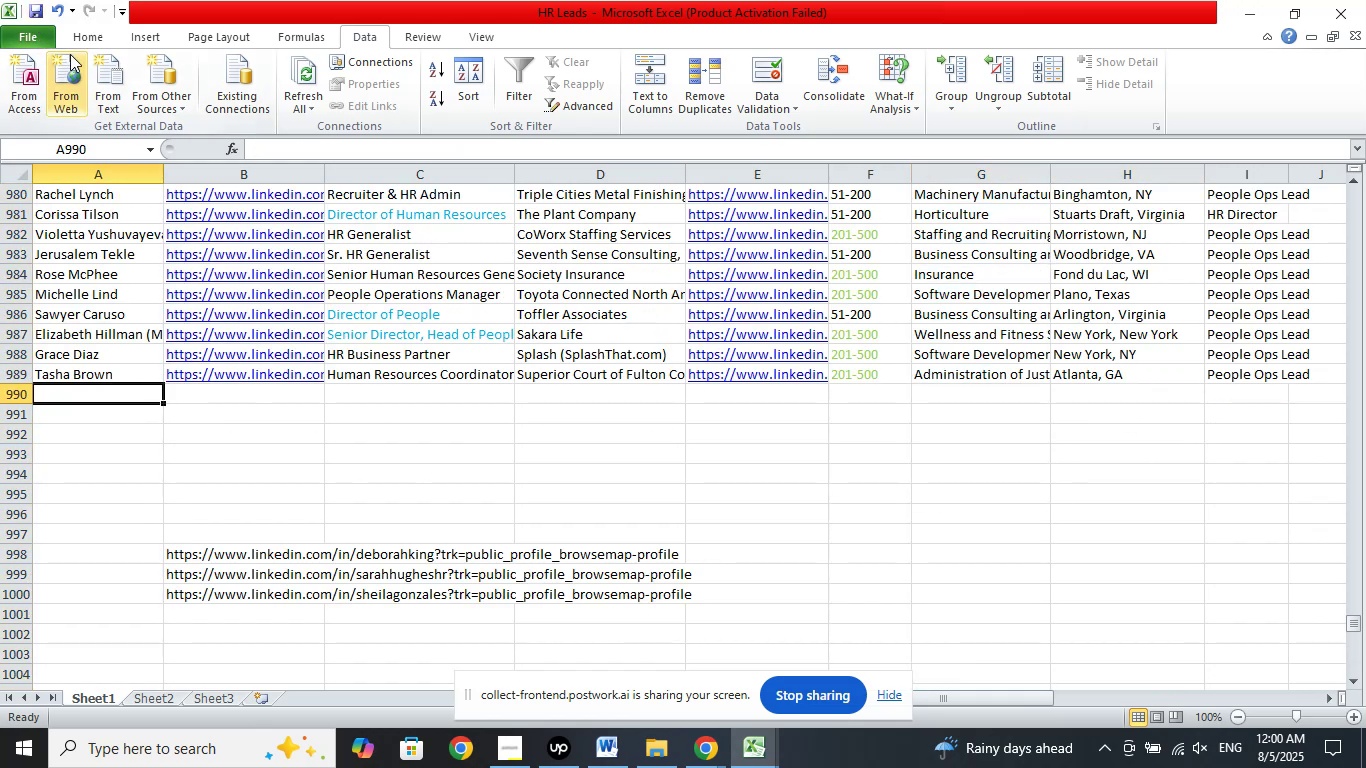 
left_click([73, 40])
 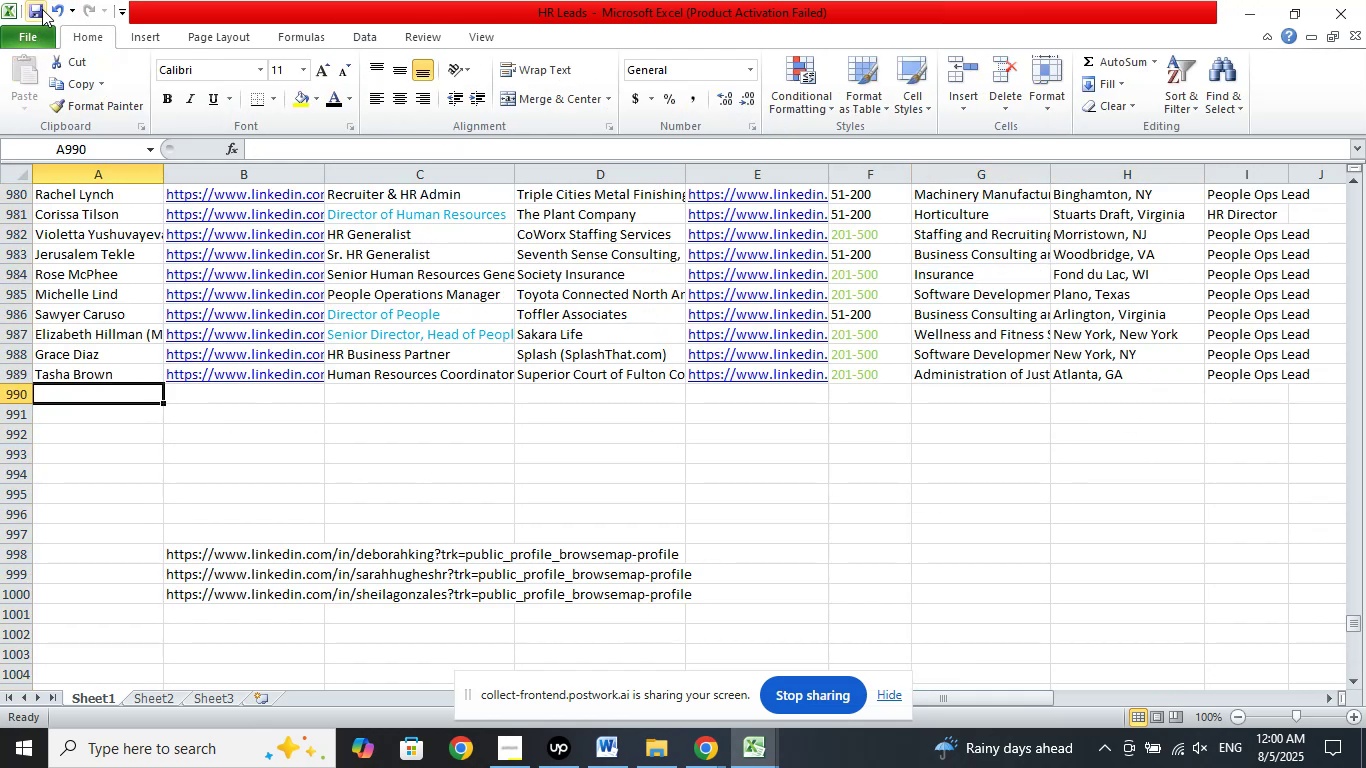 
left_click([42, 9])
 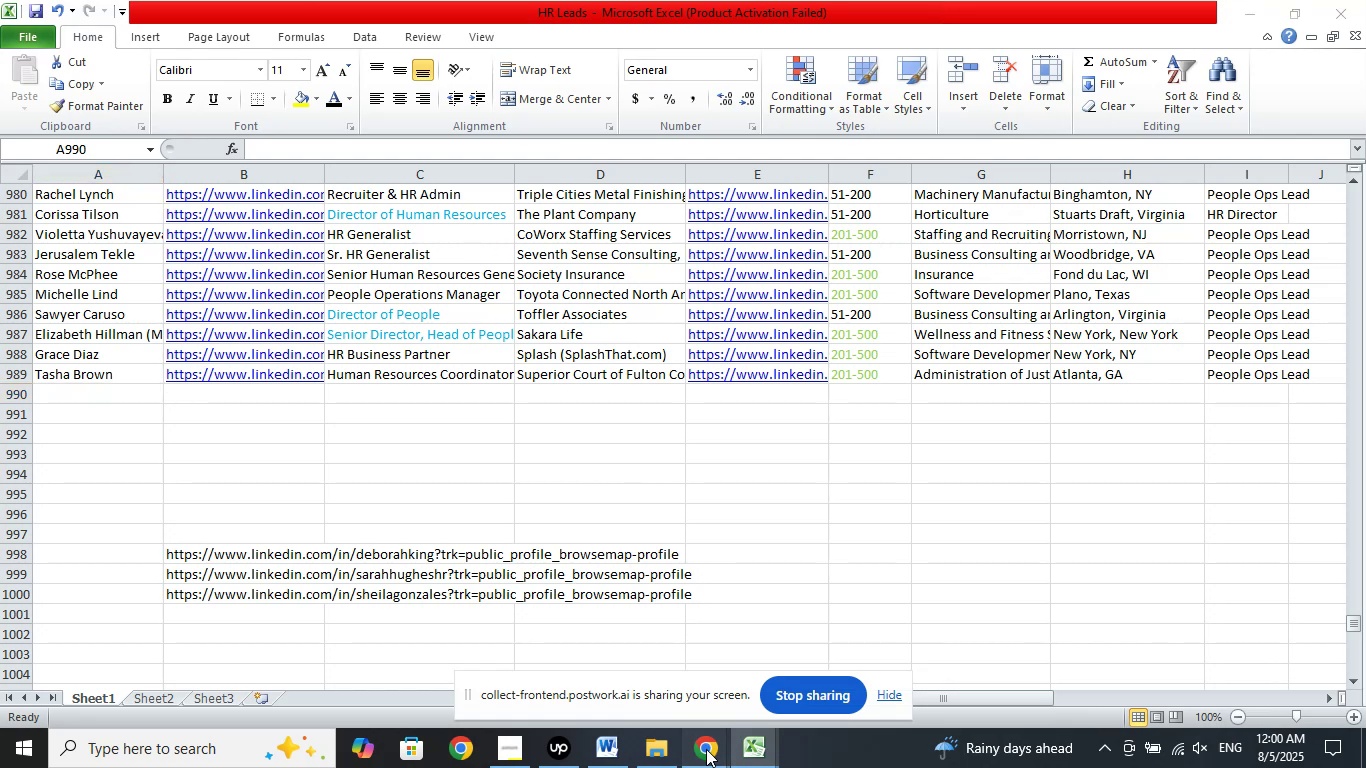 
left_click([649, 664])
 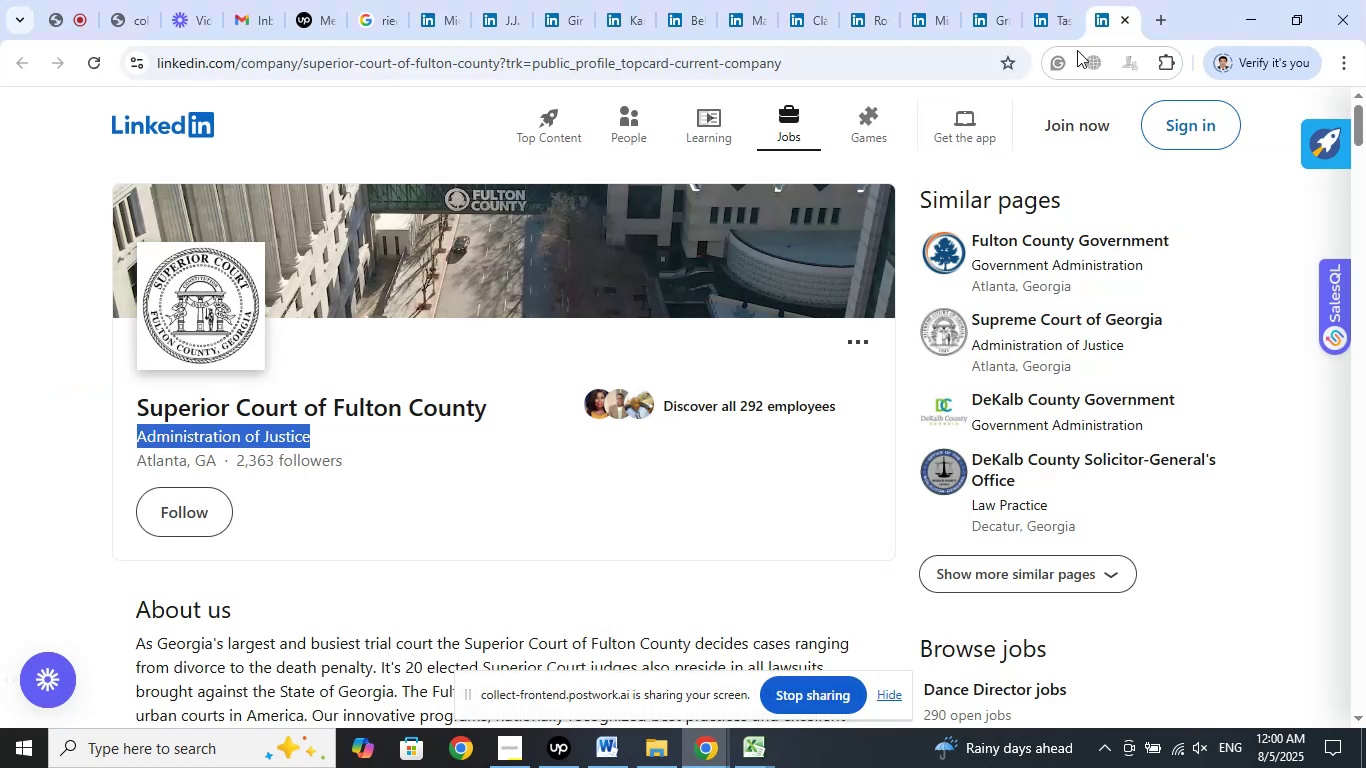 
left_click([1124, 20])
 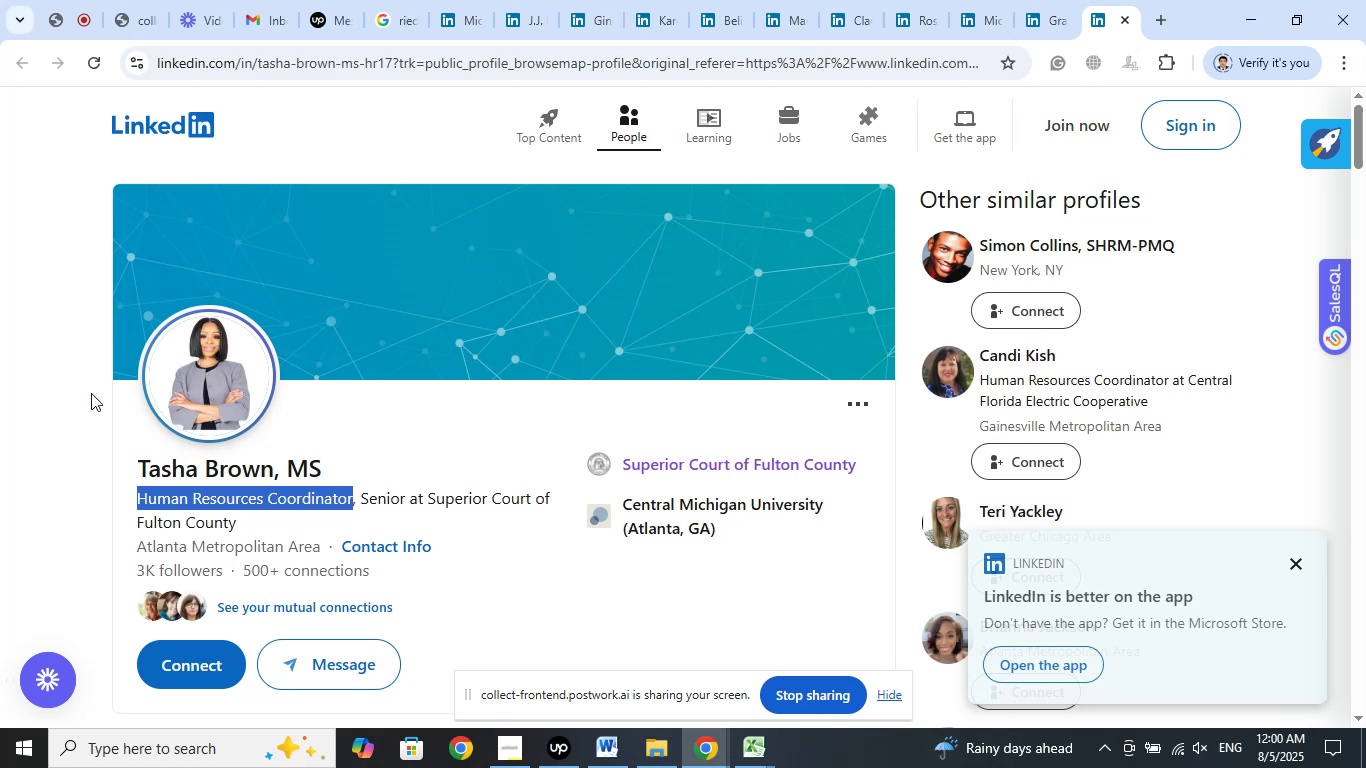 
wait(14.53)
 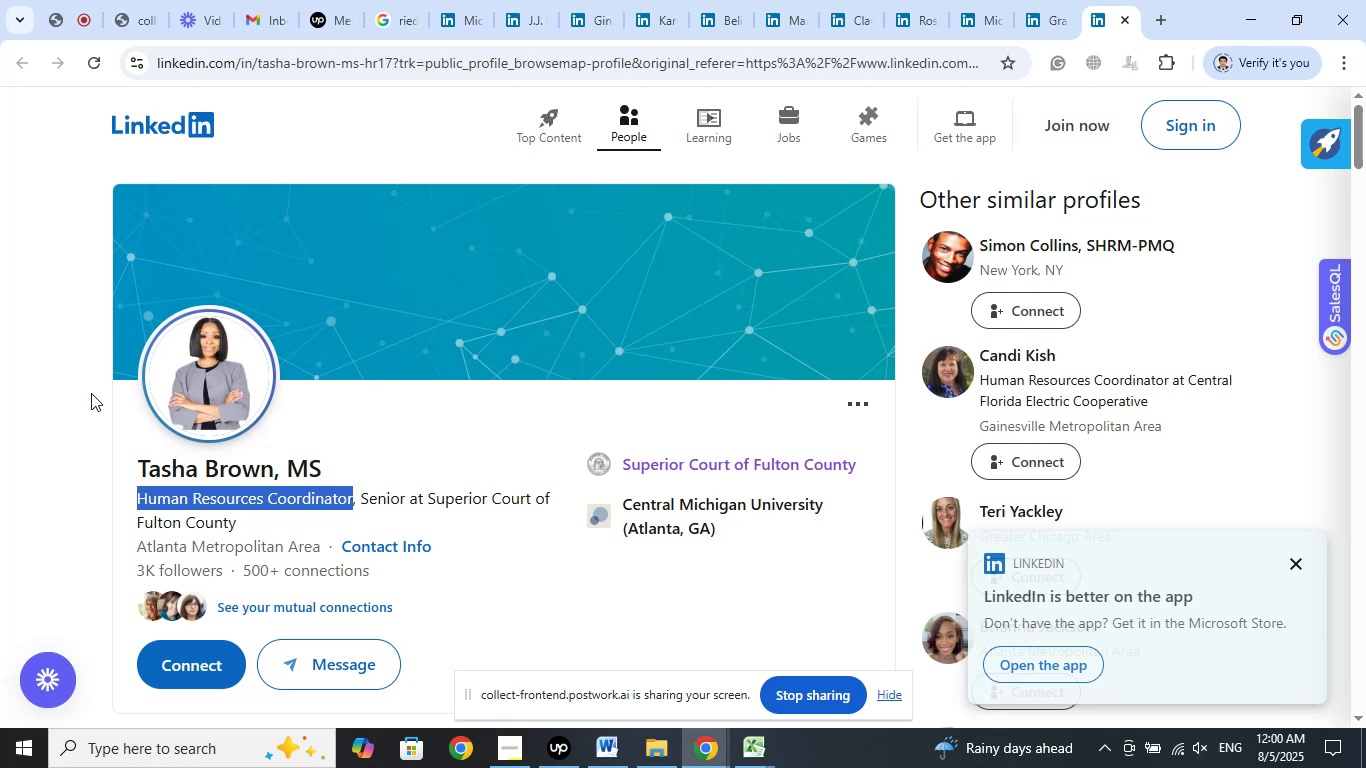 
left_click([1305, 560])
 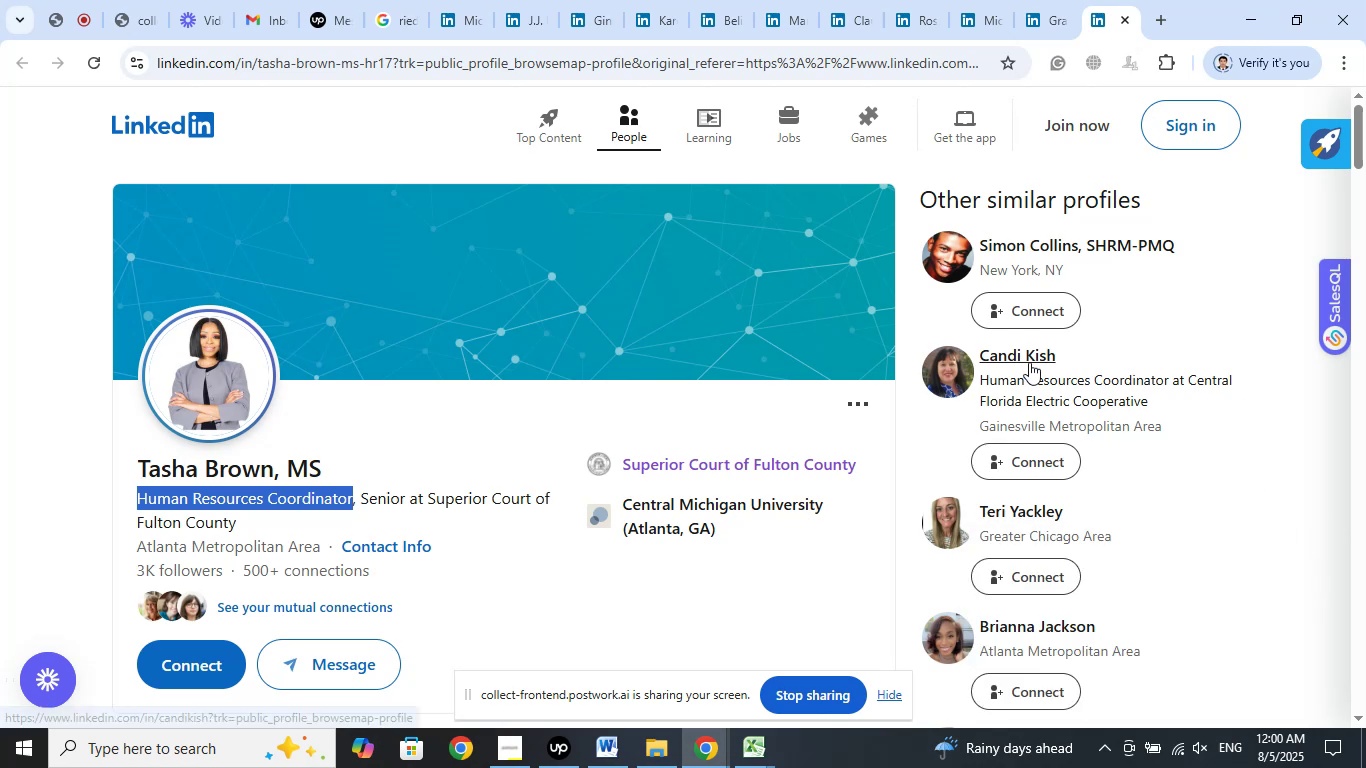 
right_click([1028, 356])
 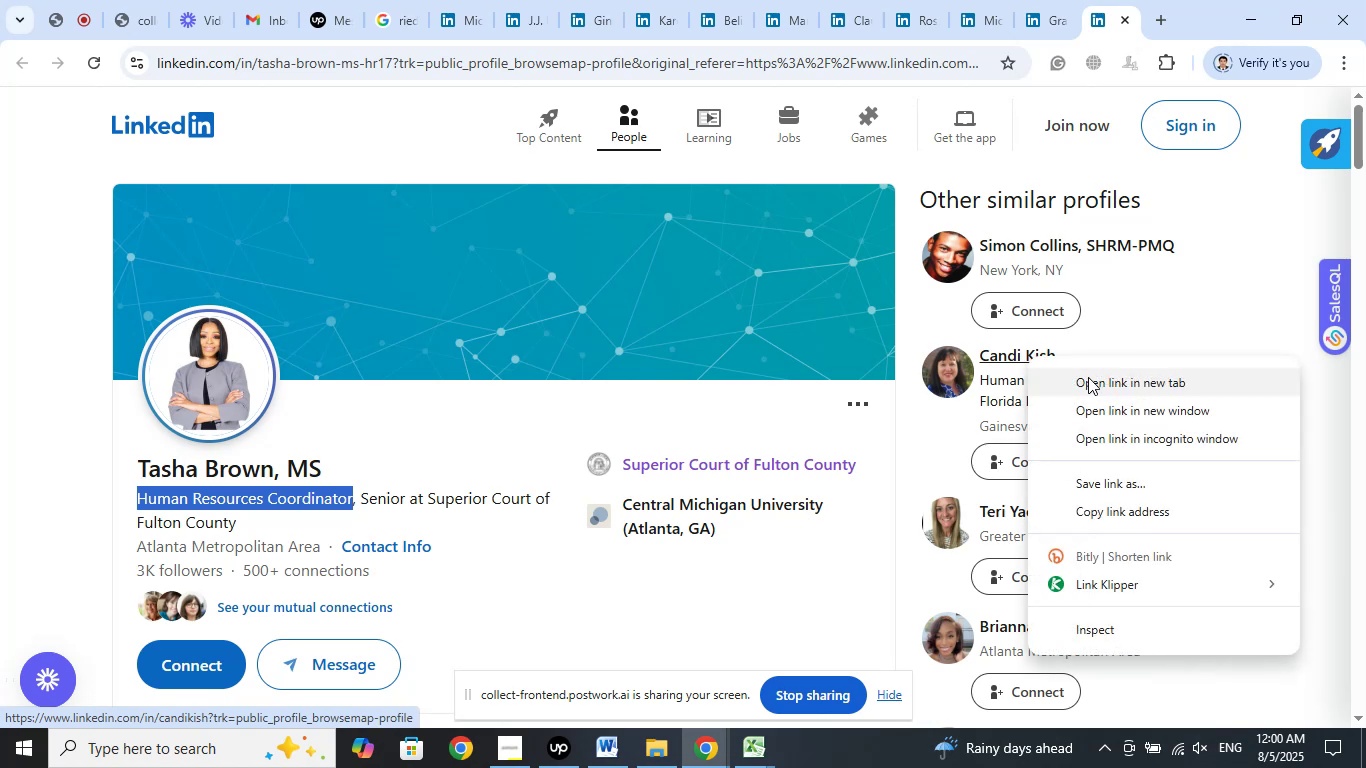 
left_click([1090, 378])
 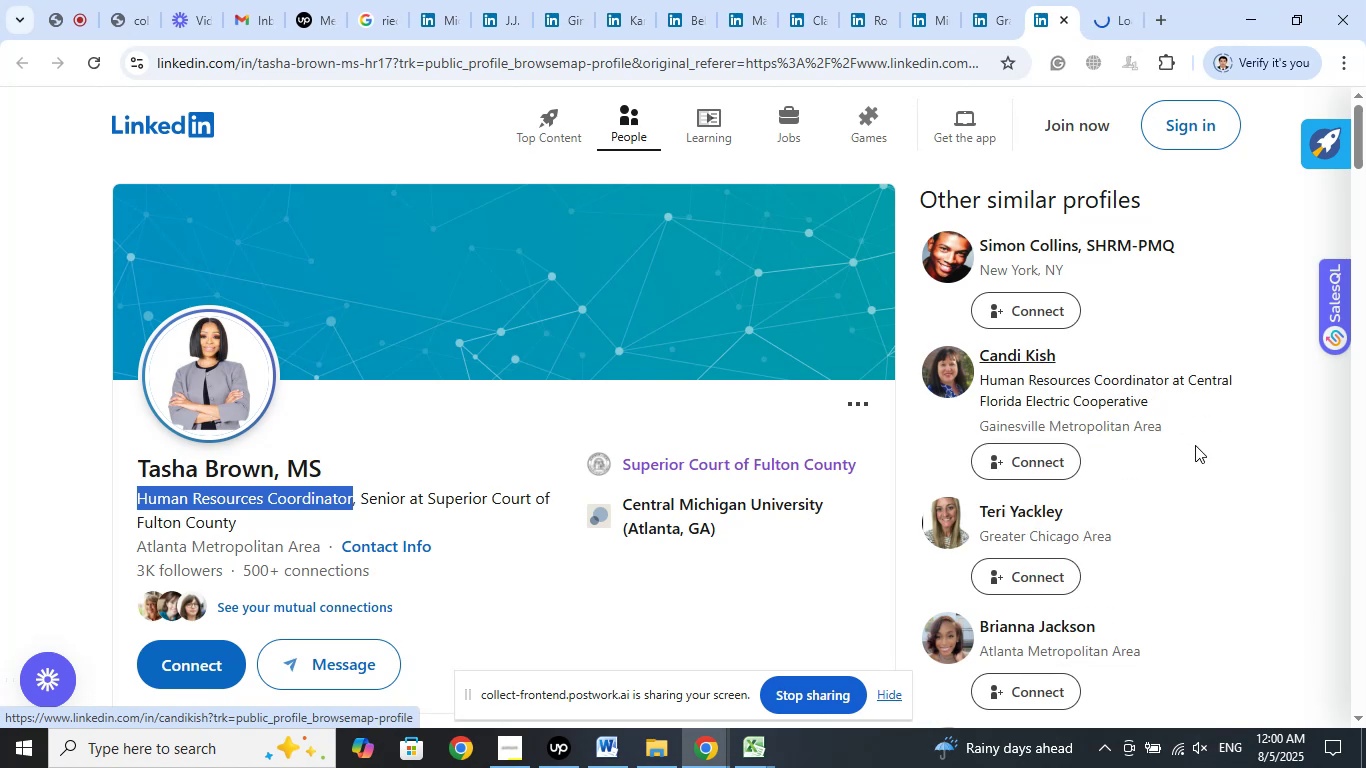 
scroll: coordinate [1202, 438], scroll_direction: down, amount: 2.0
 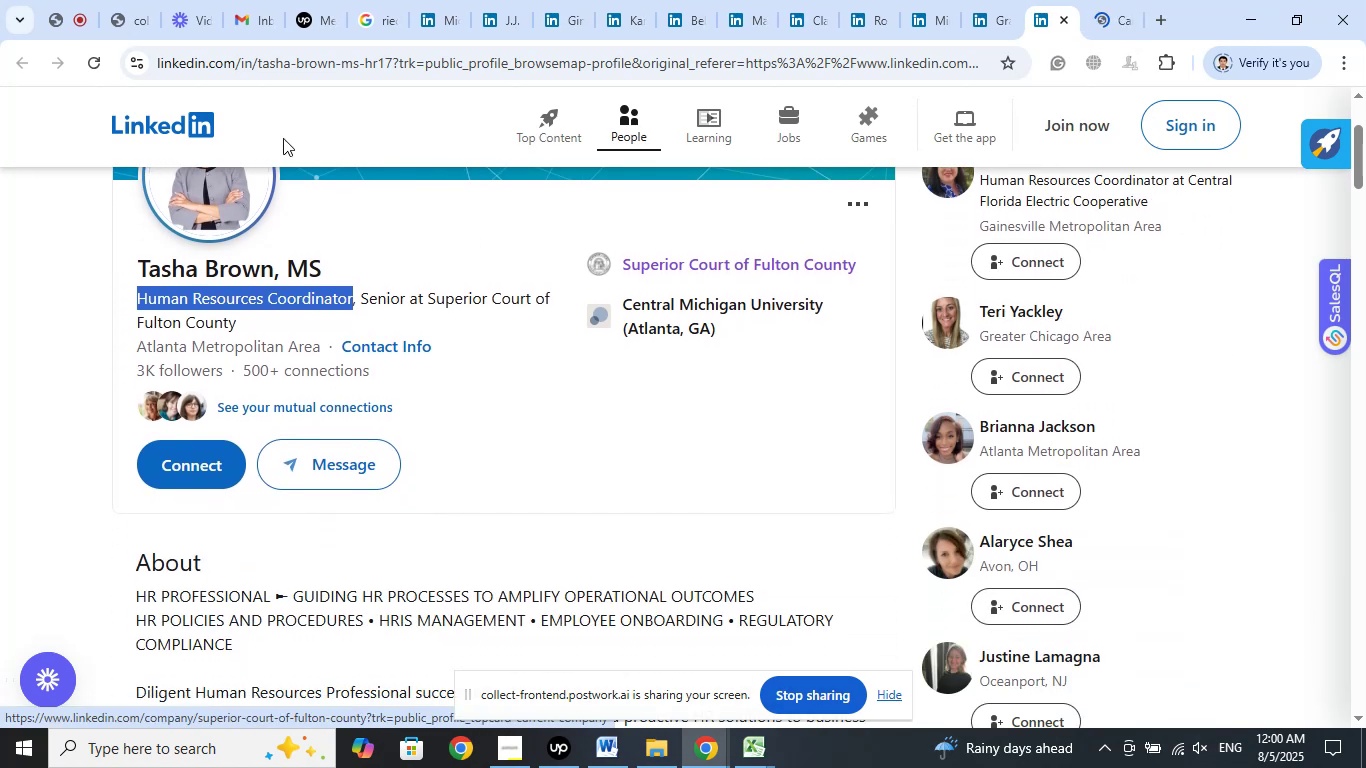 
left_click([56, 0])
 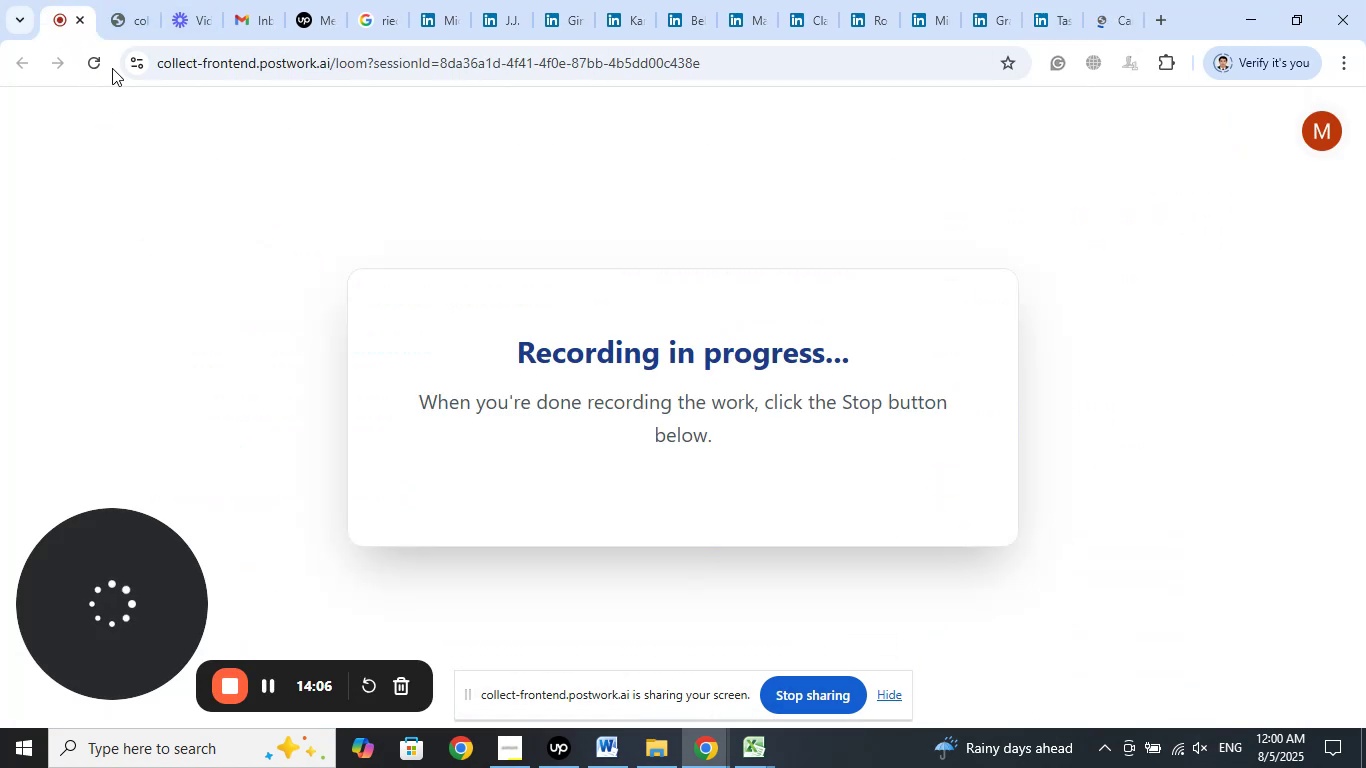 
left_click([112, 7])
 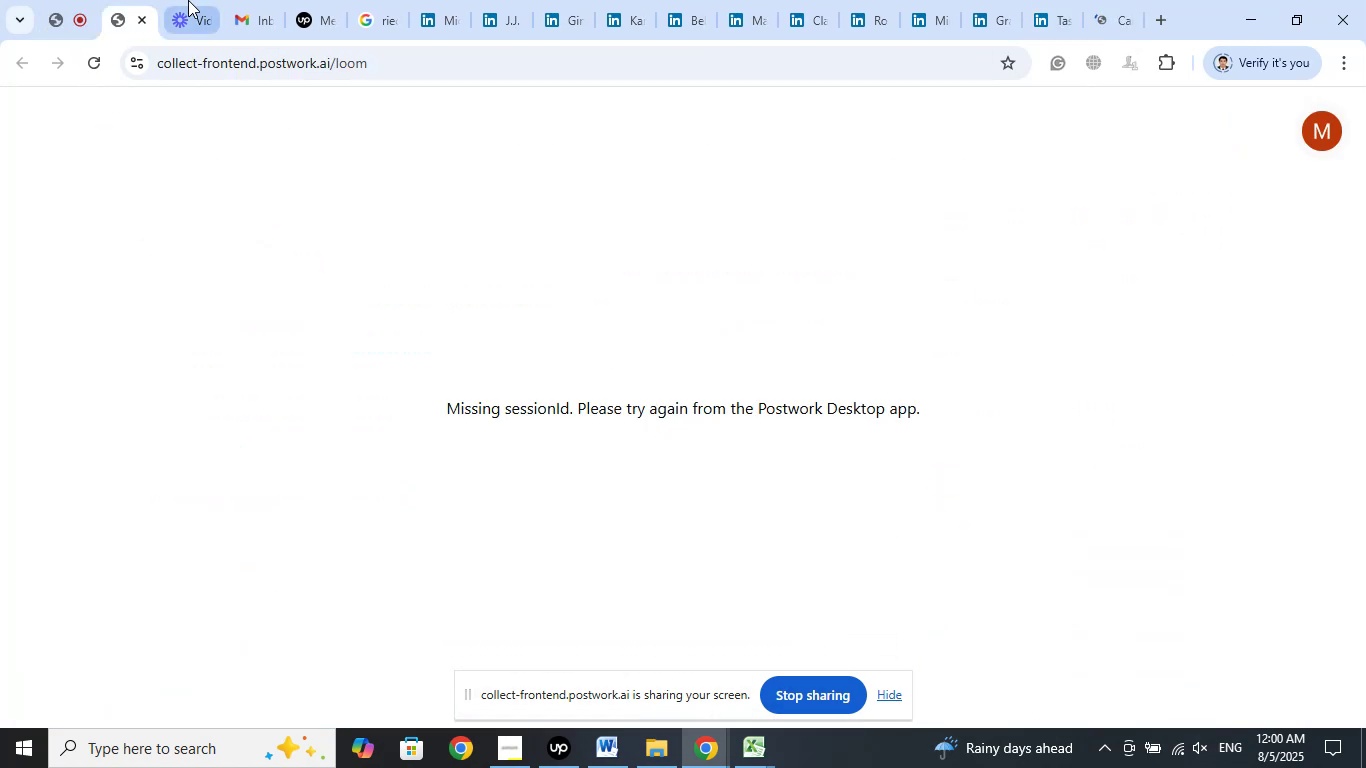 
left_click([188, 0])
 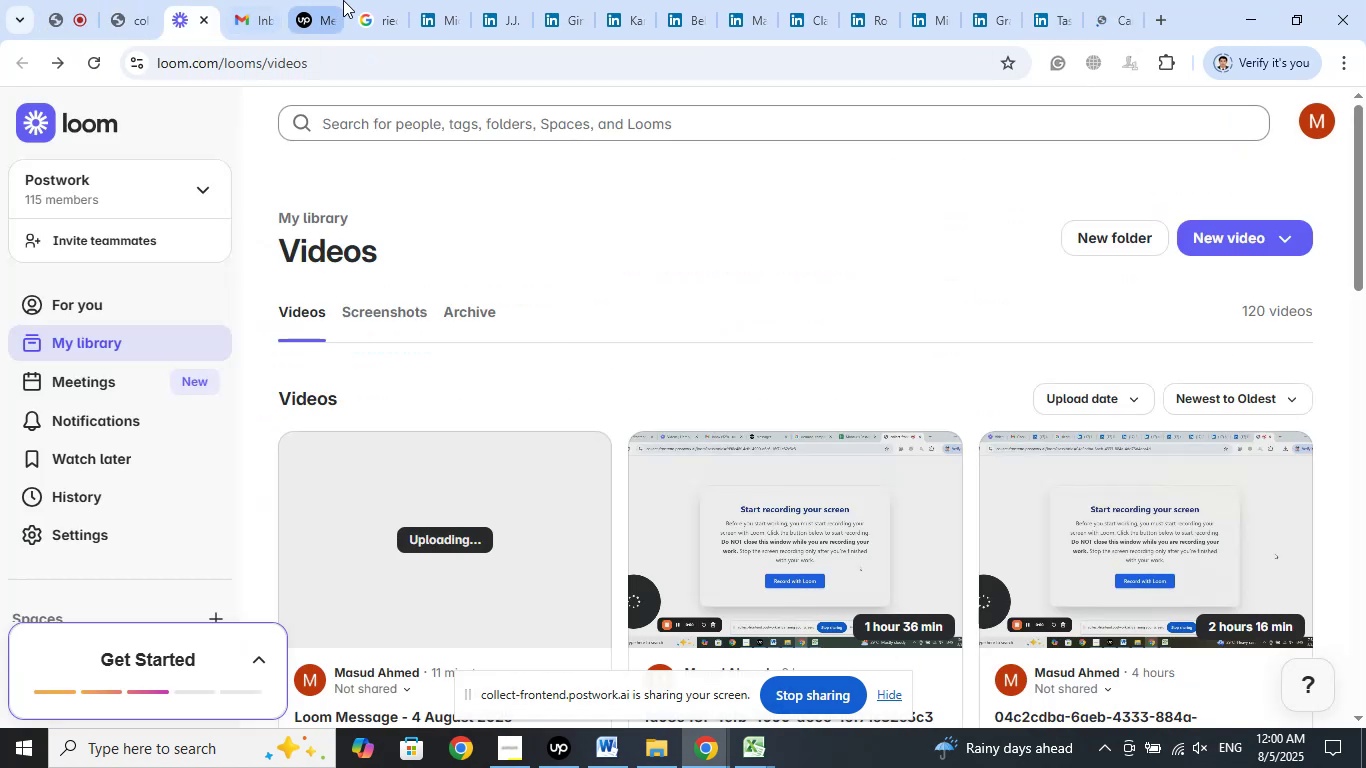 
left_click([322, 0])
 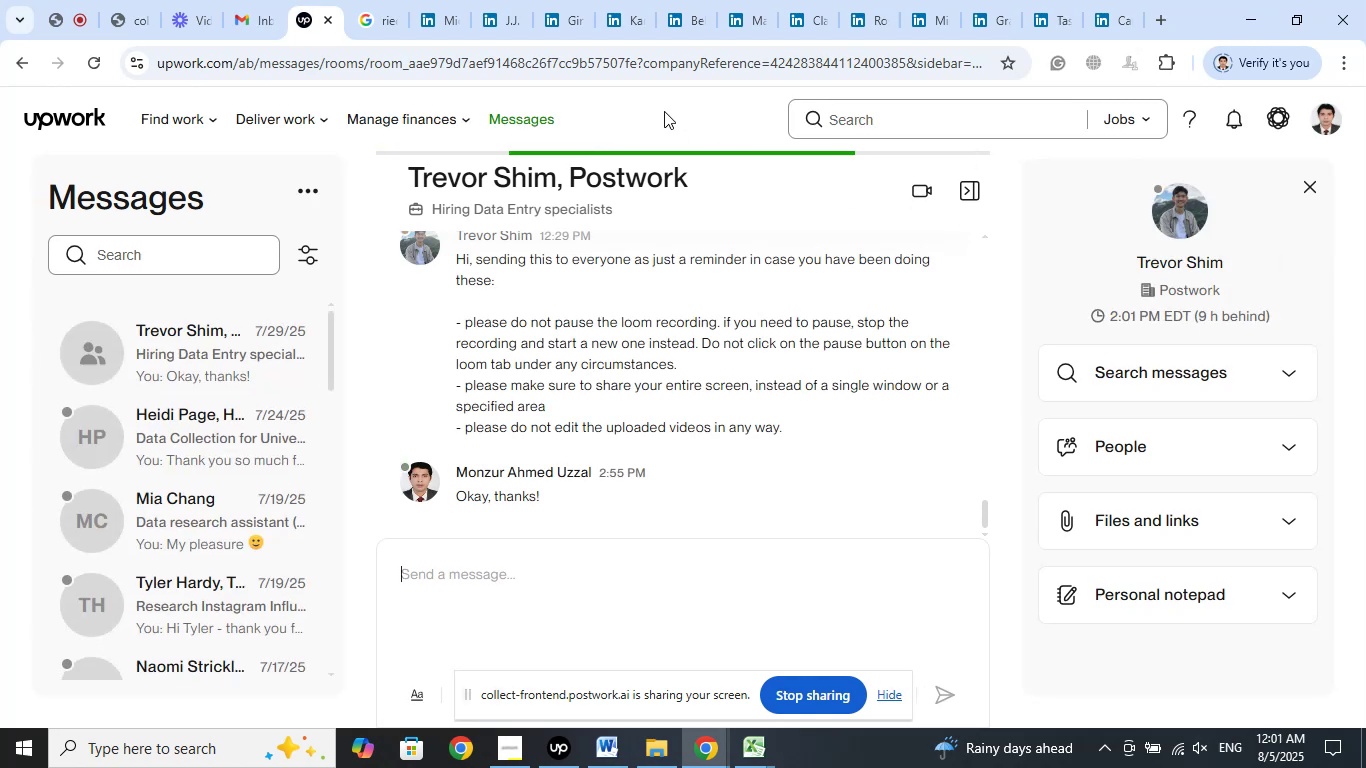 
wait(22.49)
 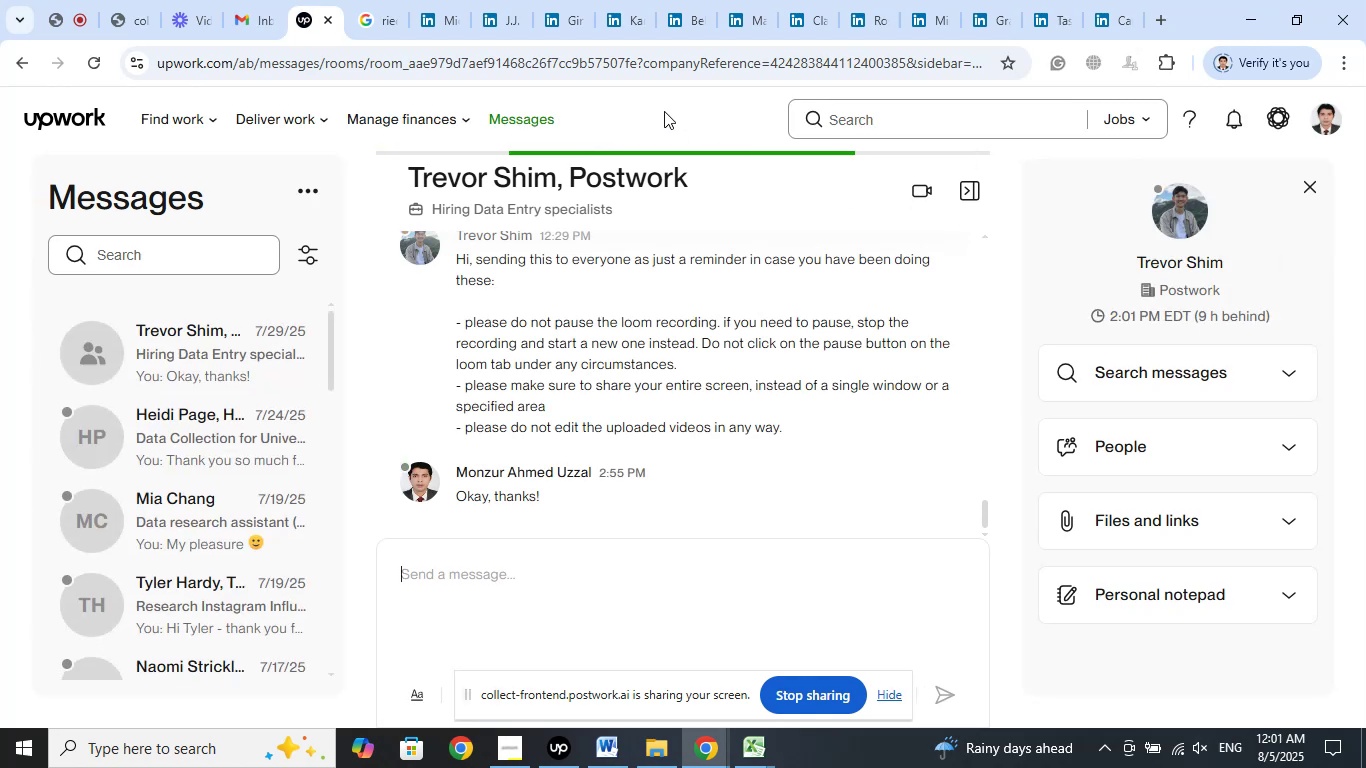 
left_click([1121, 0])
 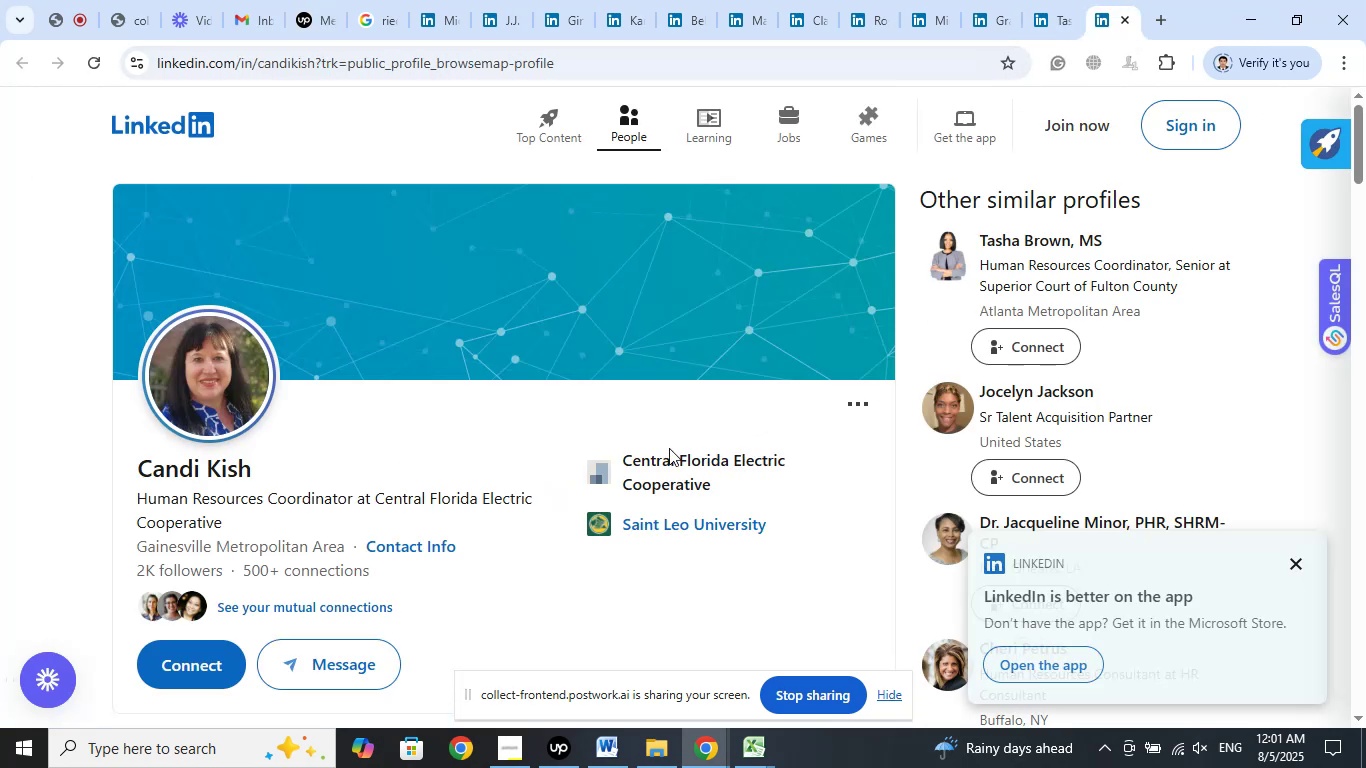 
wait(6.39)
 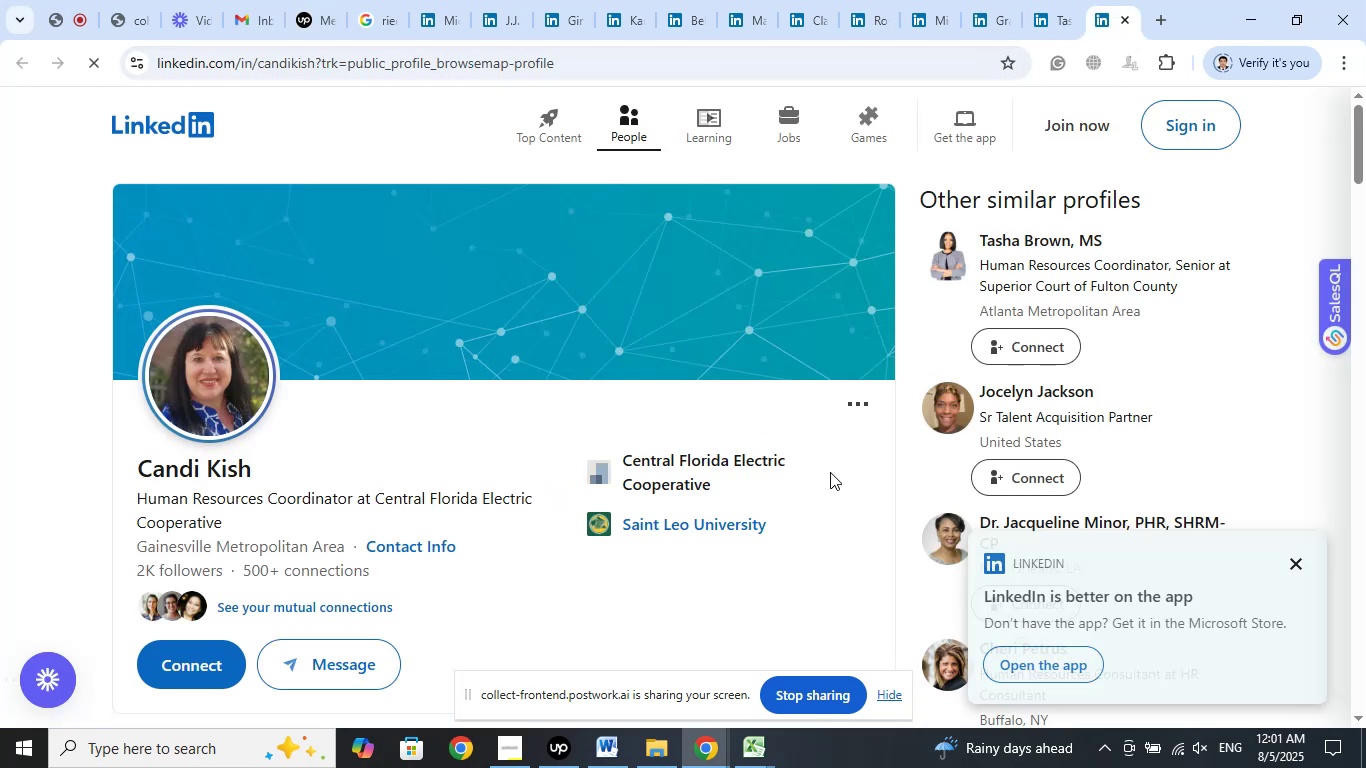 
scroll: coordinate [750, 442], scroll_direction: down, amount: 2.0
 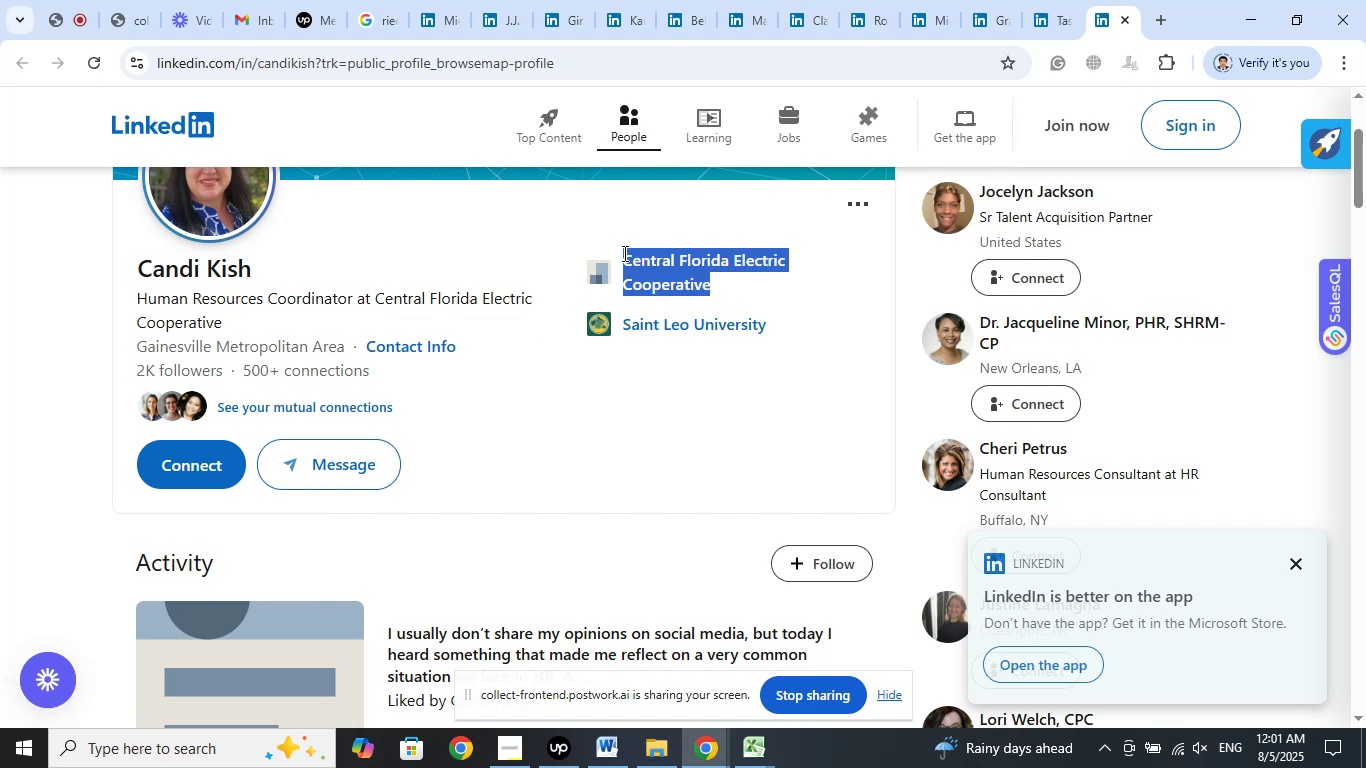 
left_click([710, 284])
 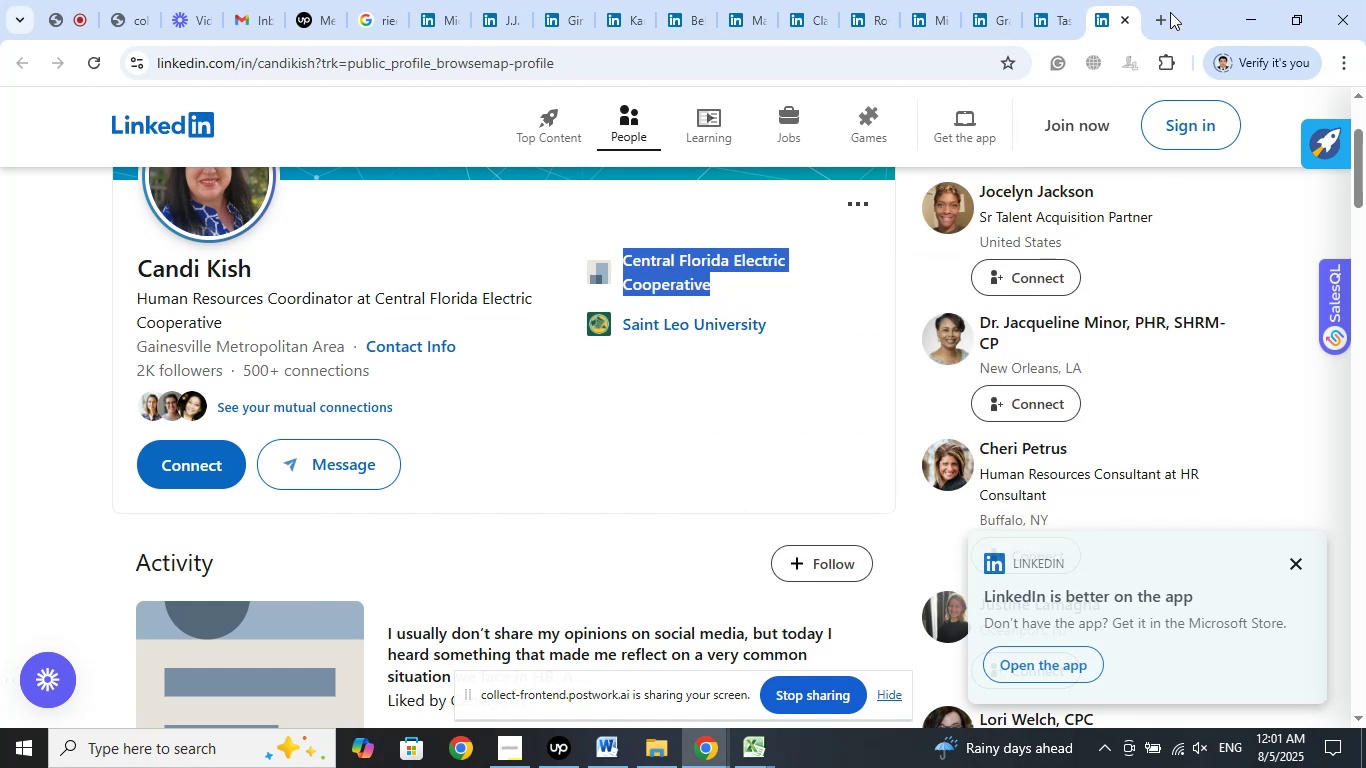 
left_click([1170, 10])
 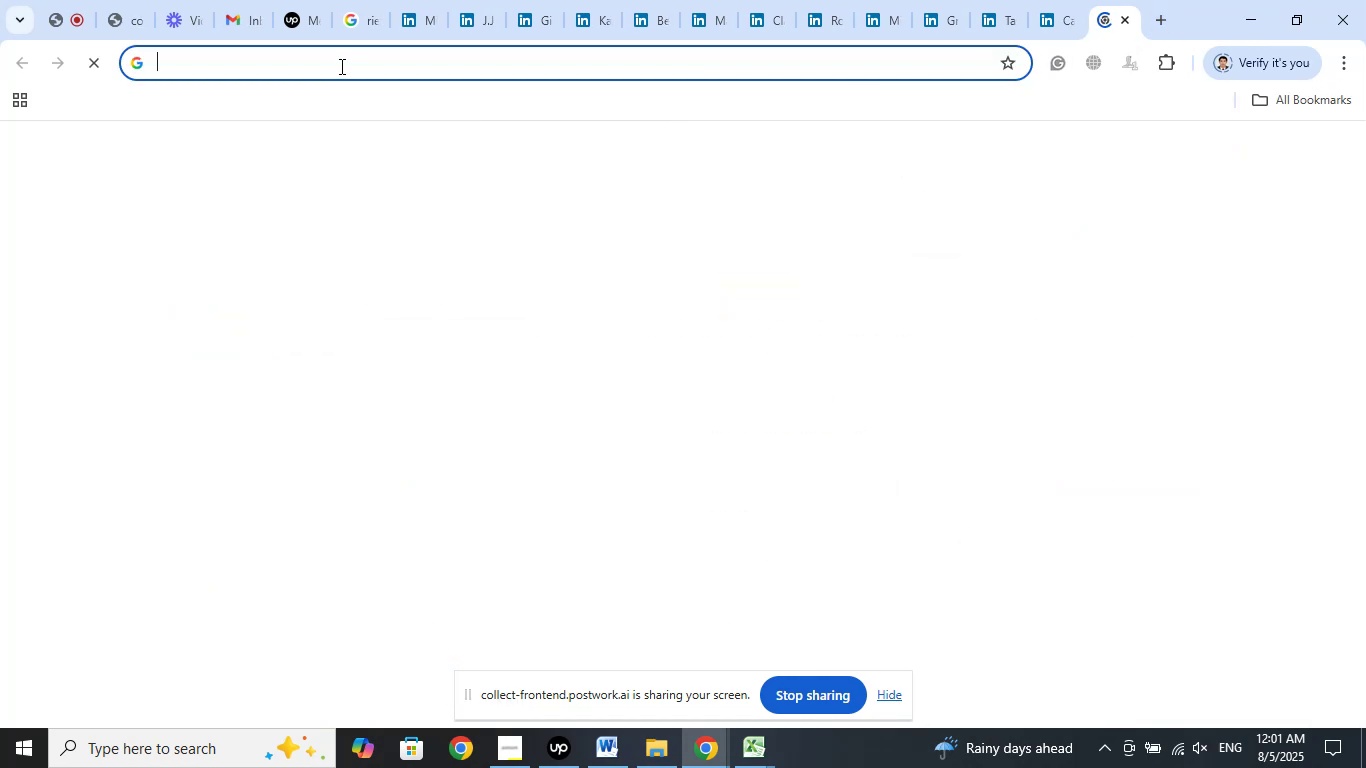 
right_click([340, 66])
 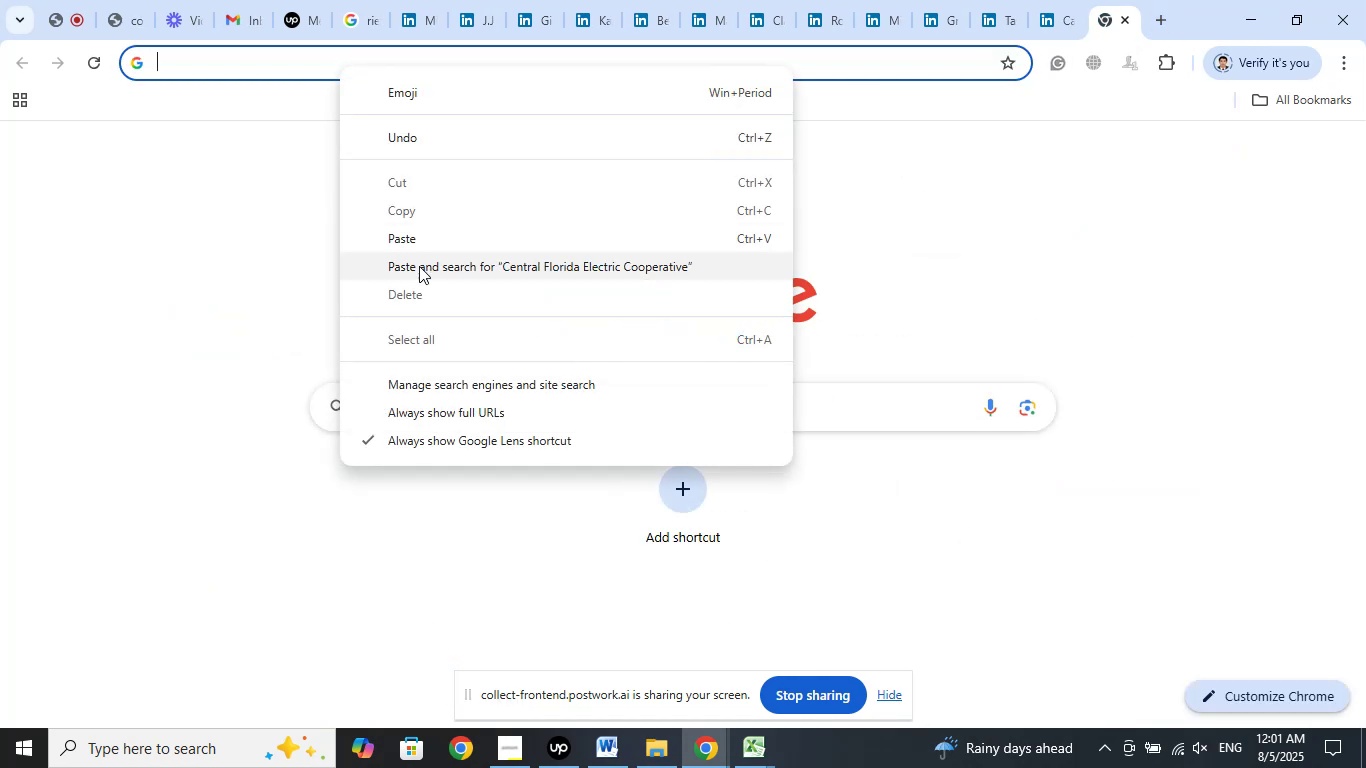 
left_click([419, 270])
 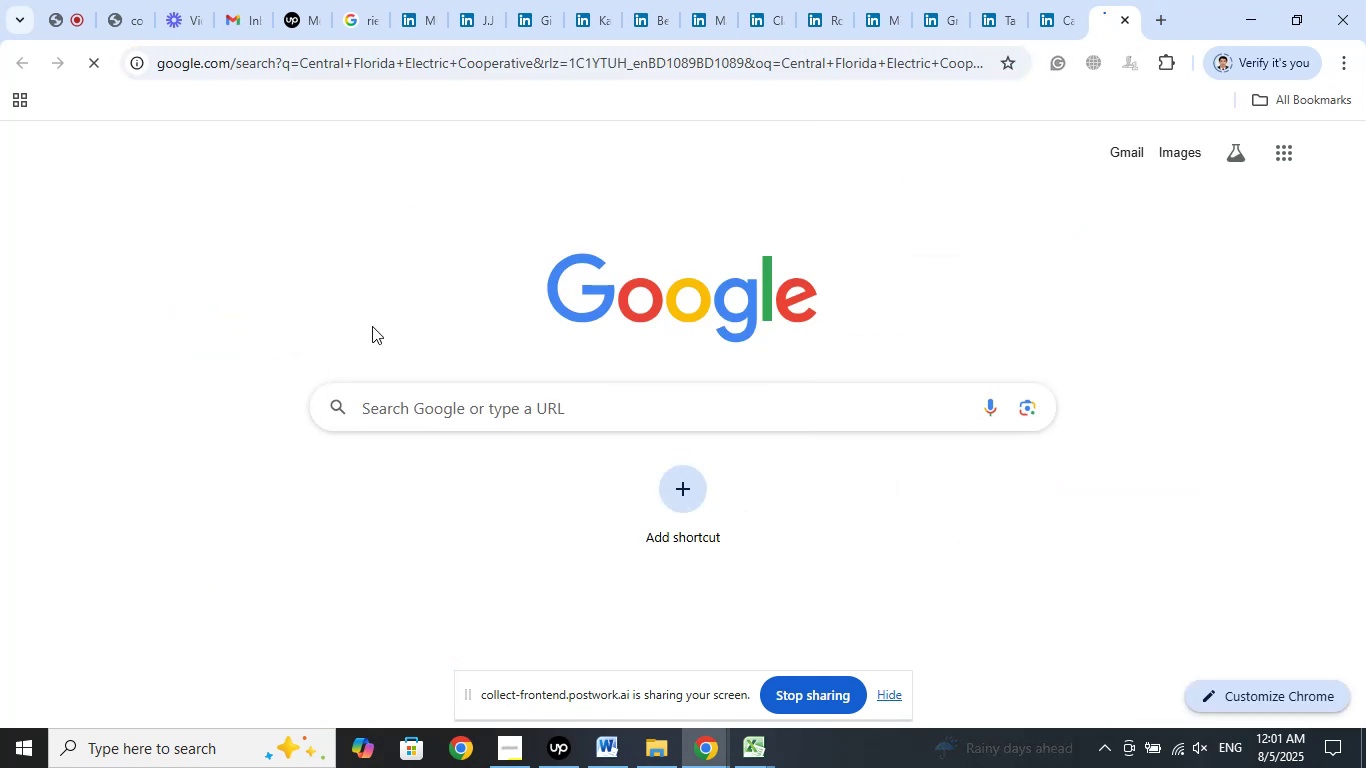 
mouse_move([228, 401])
 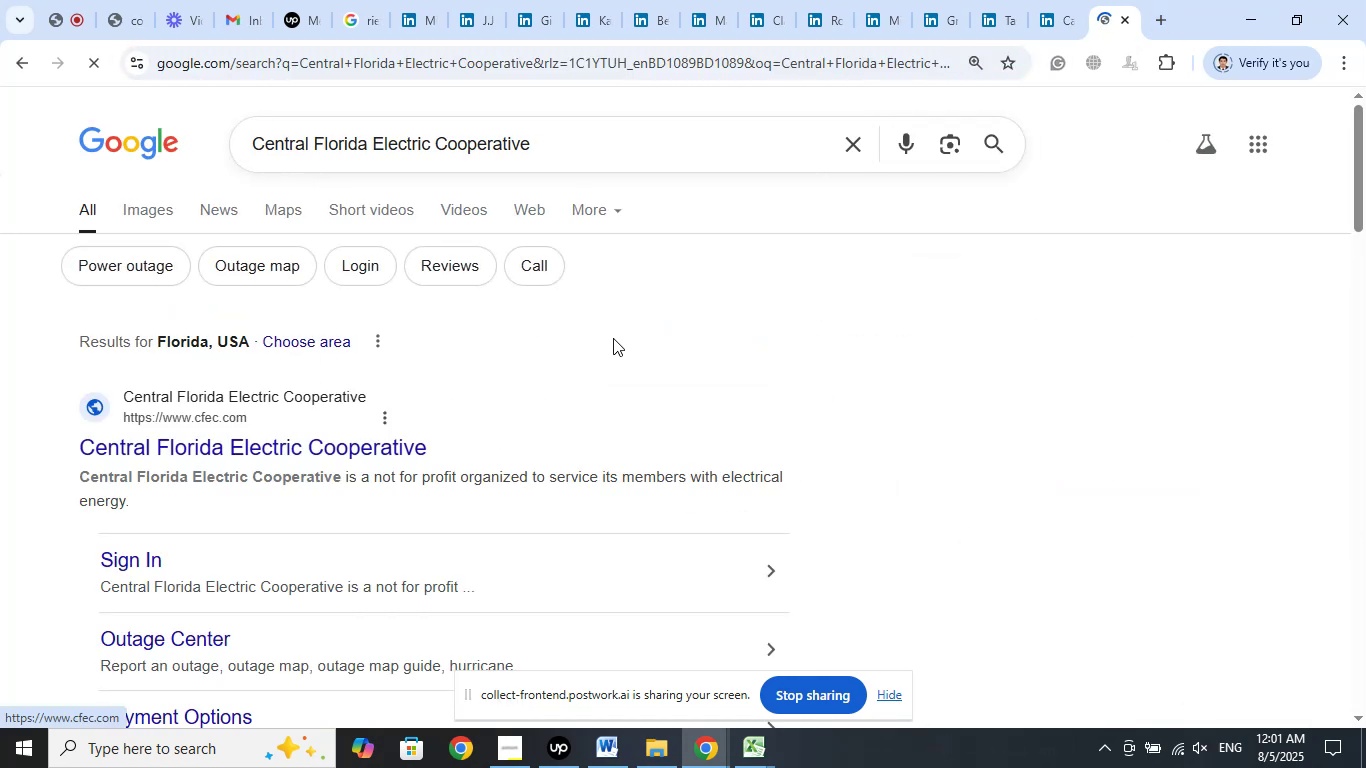 
scroll: coordinate [886, 352], scroll_direction: down, amount: 17.0
 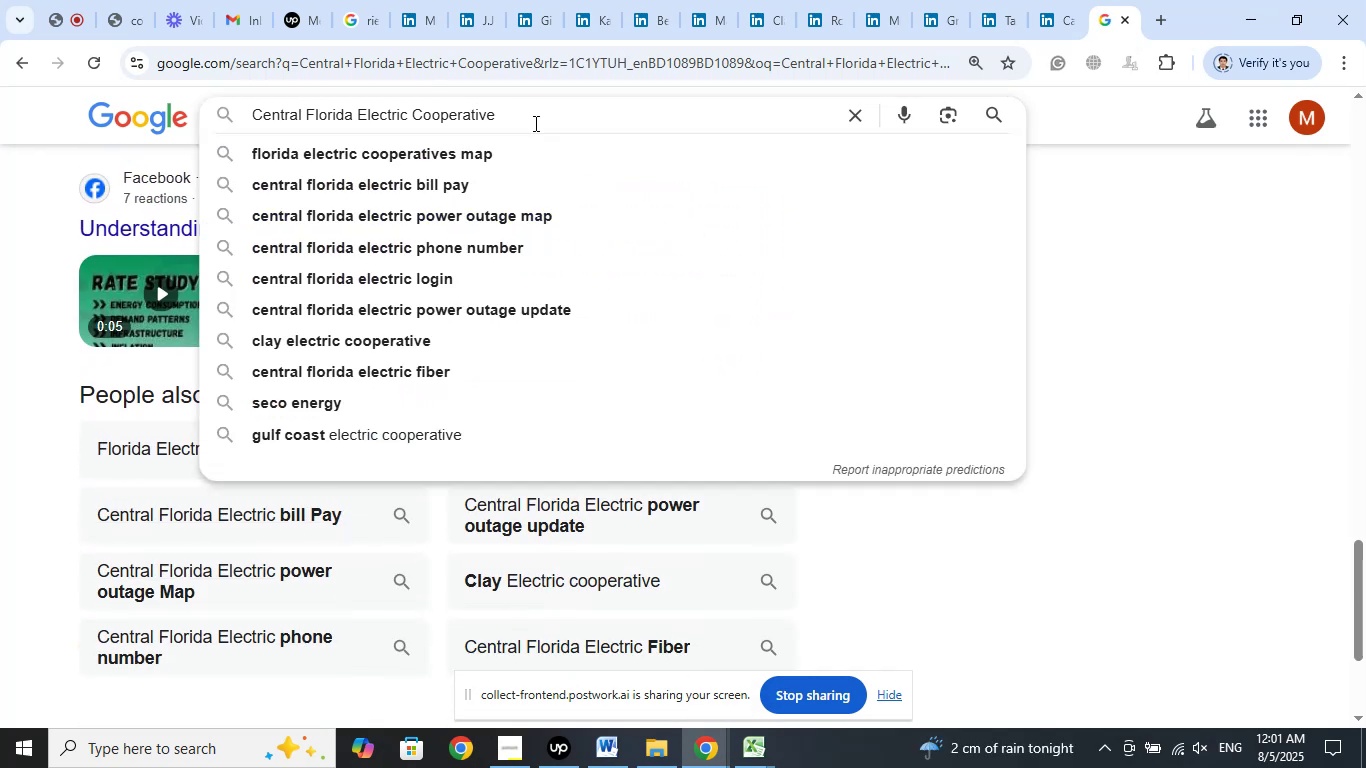 
type( linkedin)
 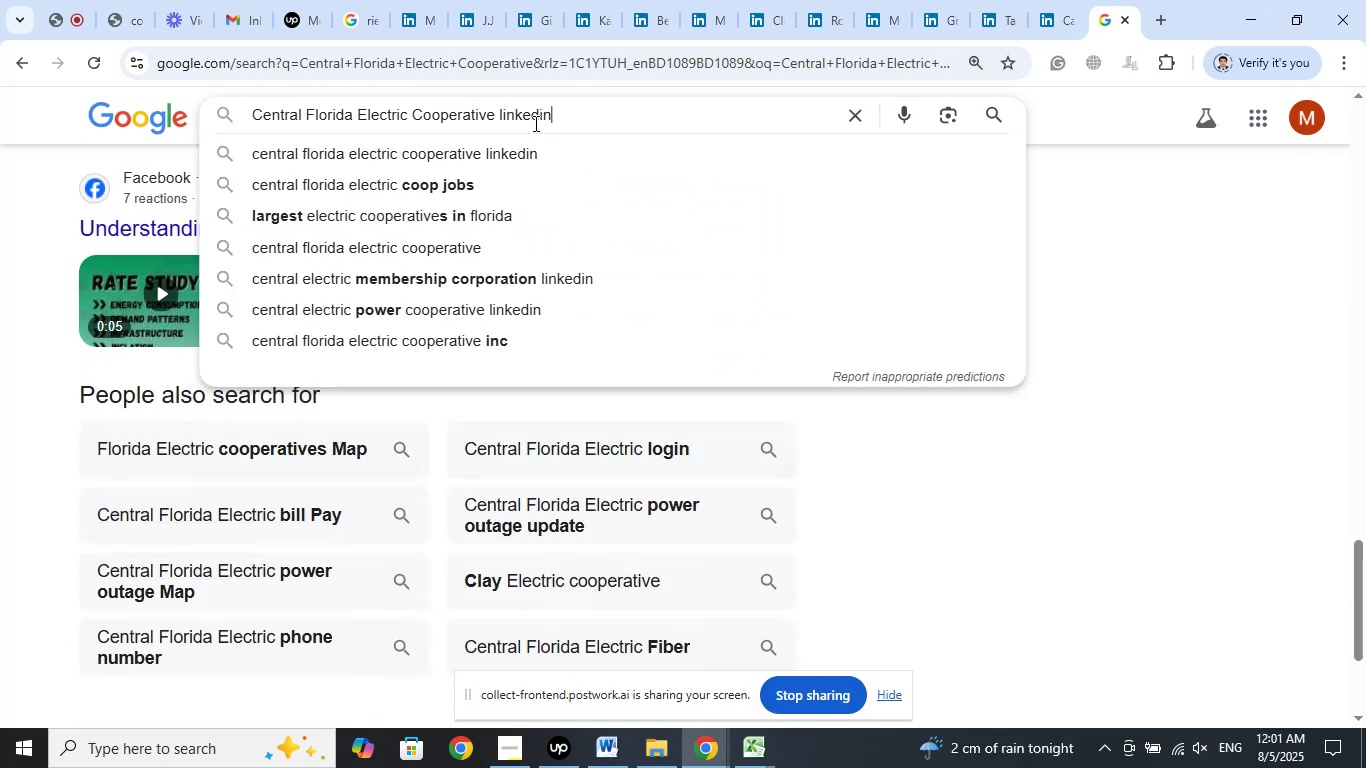 
key(Enter)
 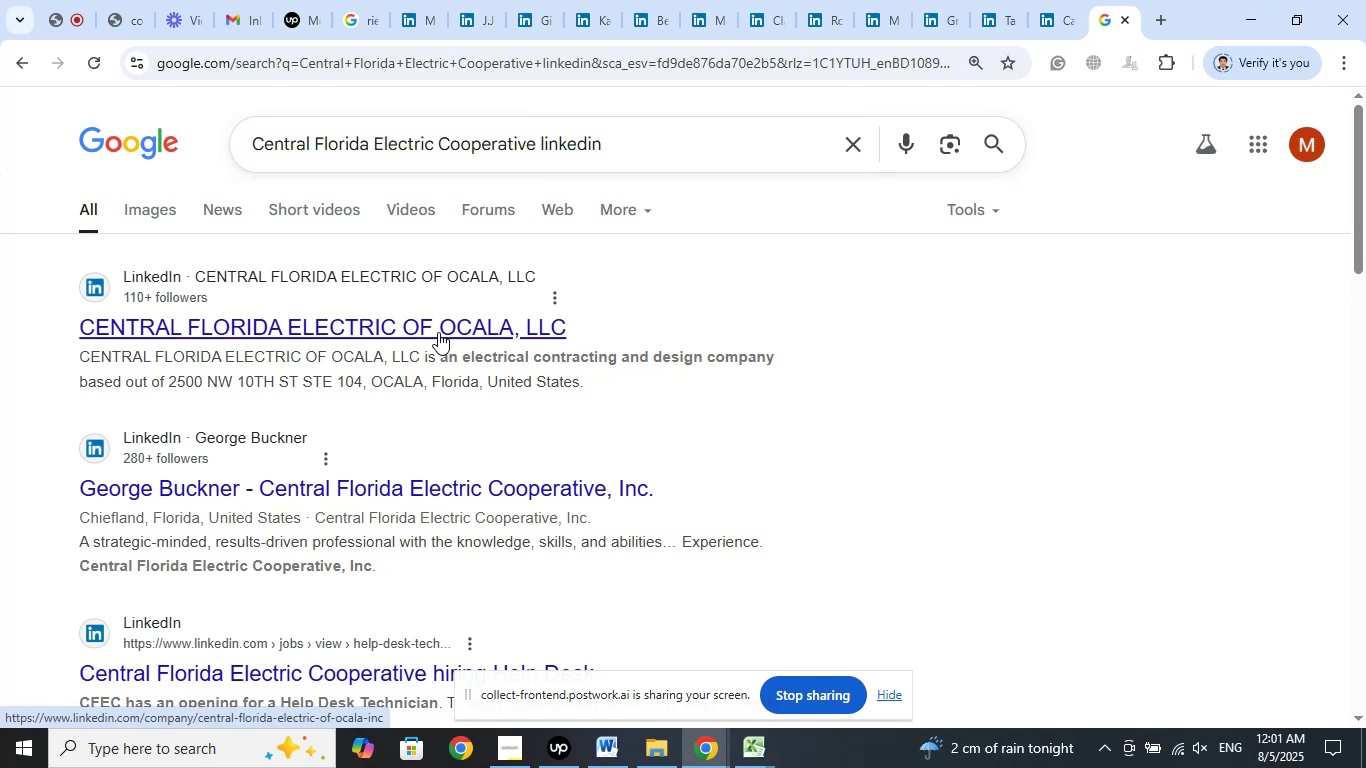 
wait(11.88)
 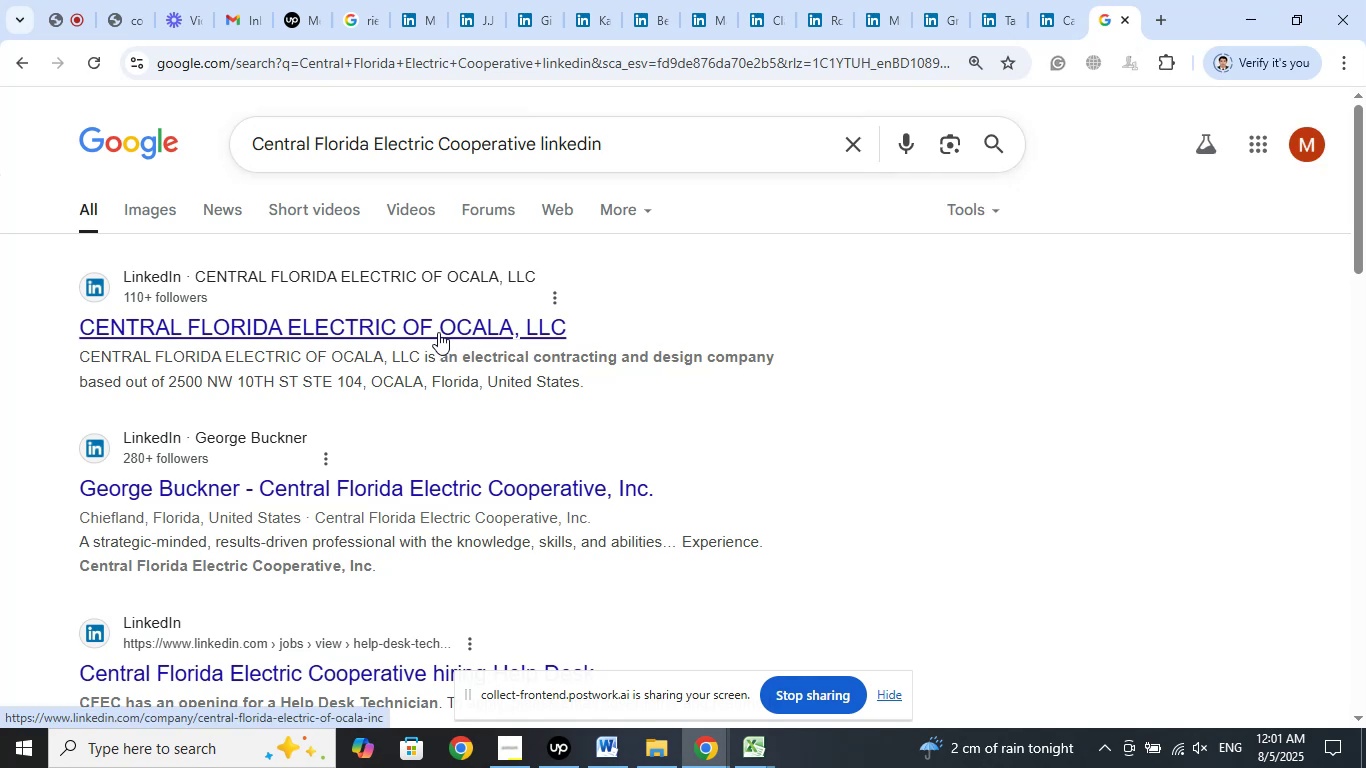 
scroll: coordinate [899, 384], scroll_direction: down, amount: 1.0
 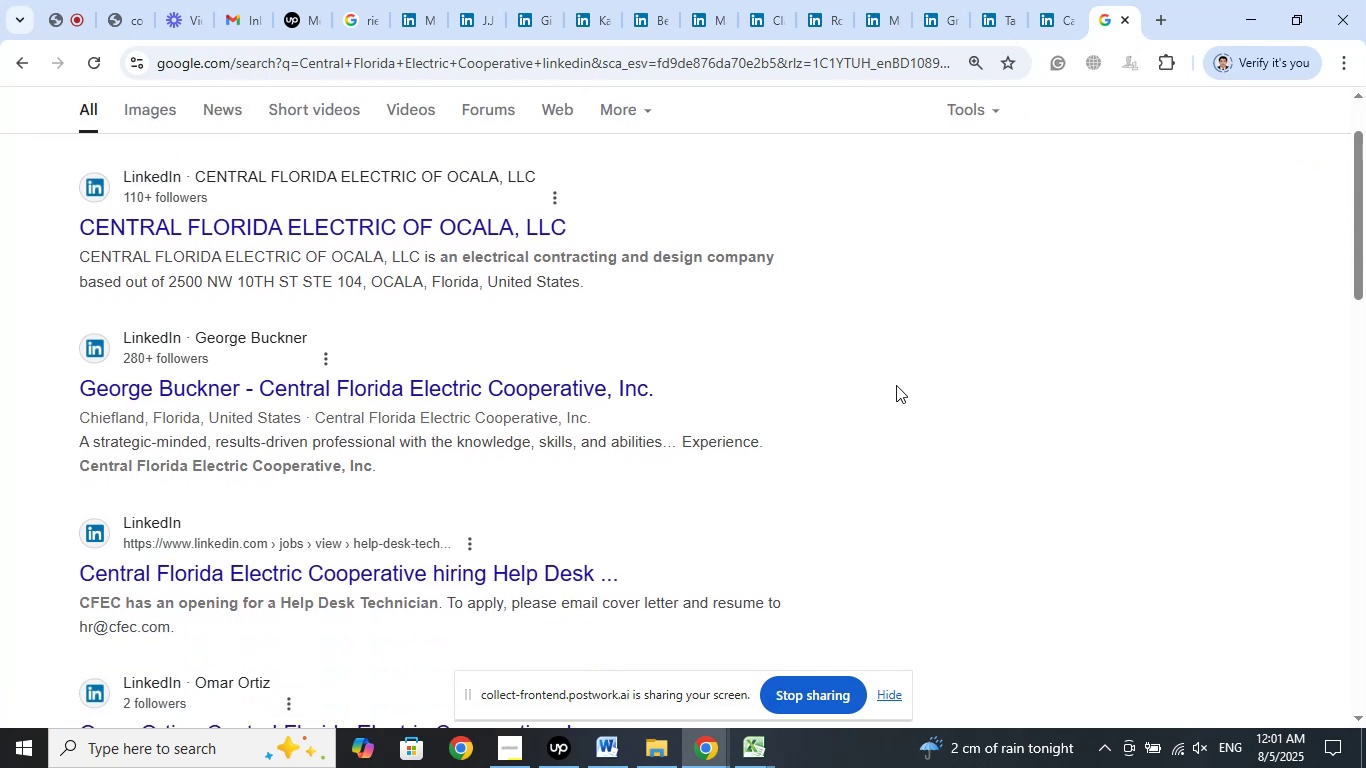 
wait(6.03)
 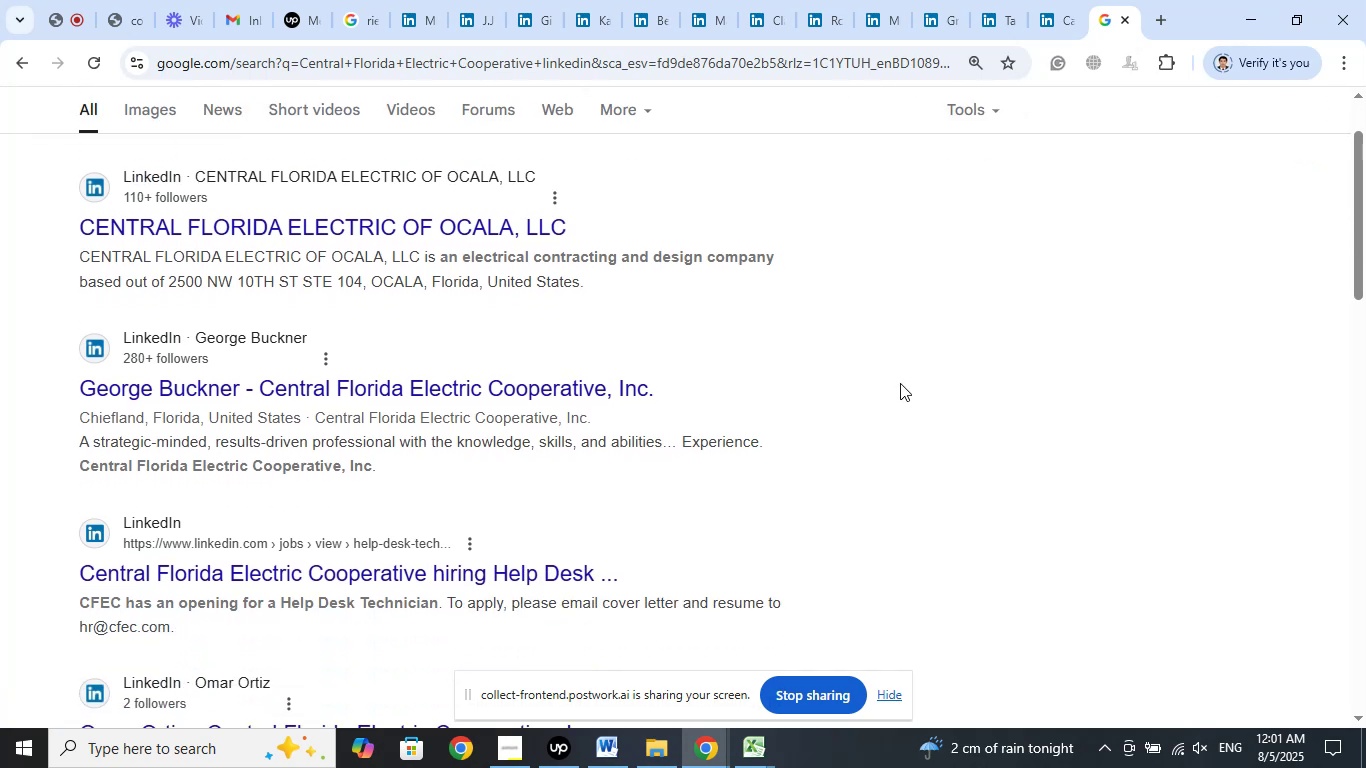 
scroll: coordinate [894, 386], scroll_direction: down, amount: 3.0
 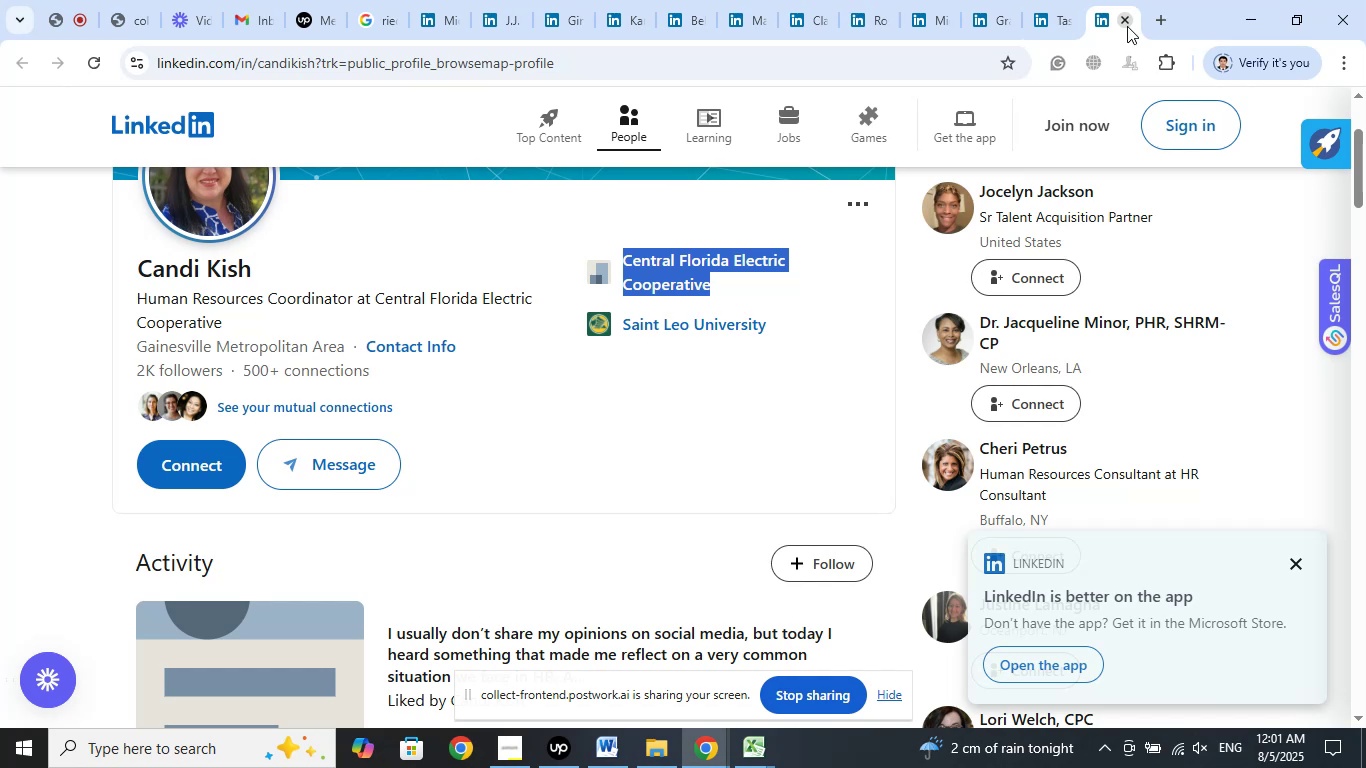 
left_click([1127, 26])
 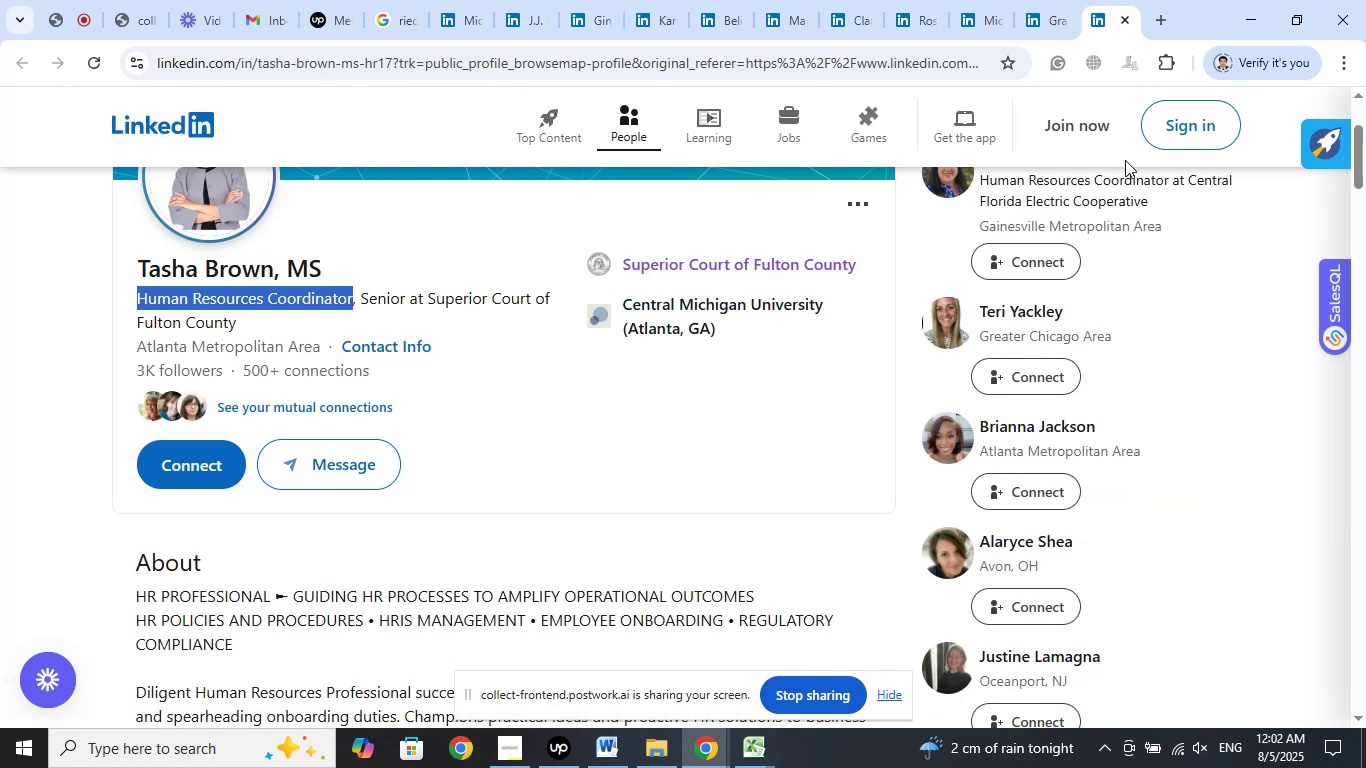 
scroll: coordinate [1165, 344], scroll_direction: up, amount: 1.0
 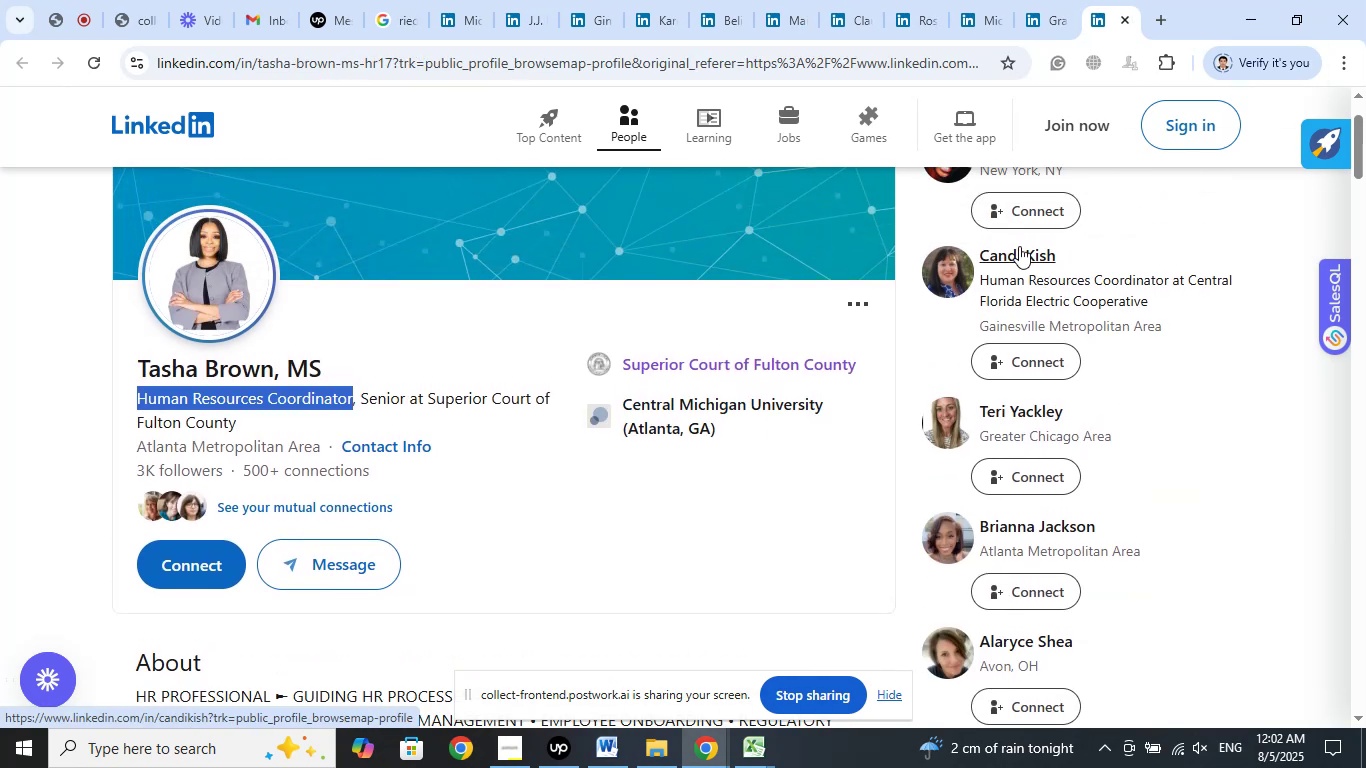 
right_click([1019, 246])
 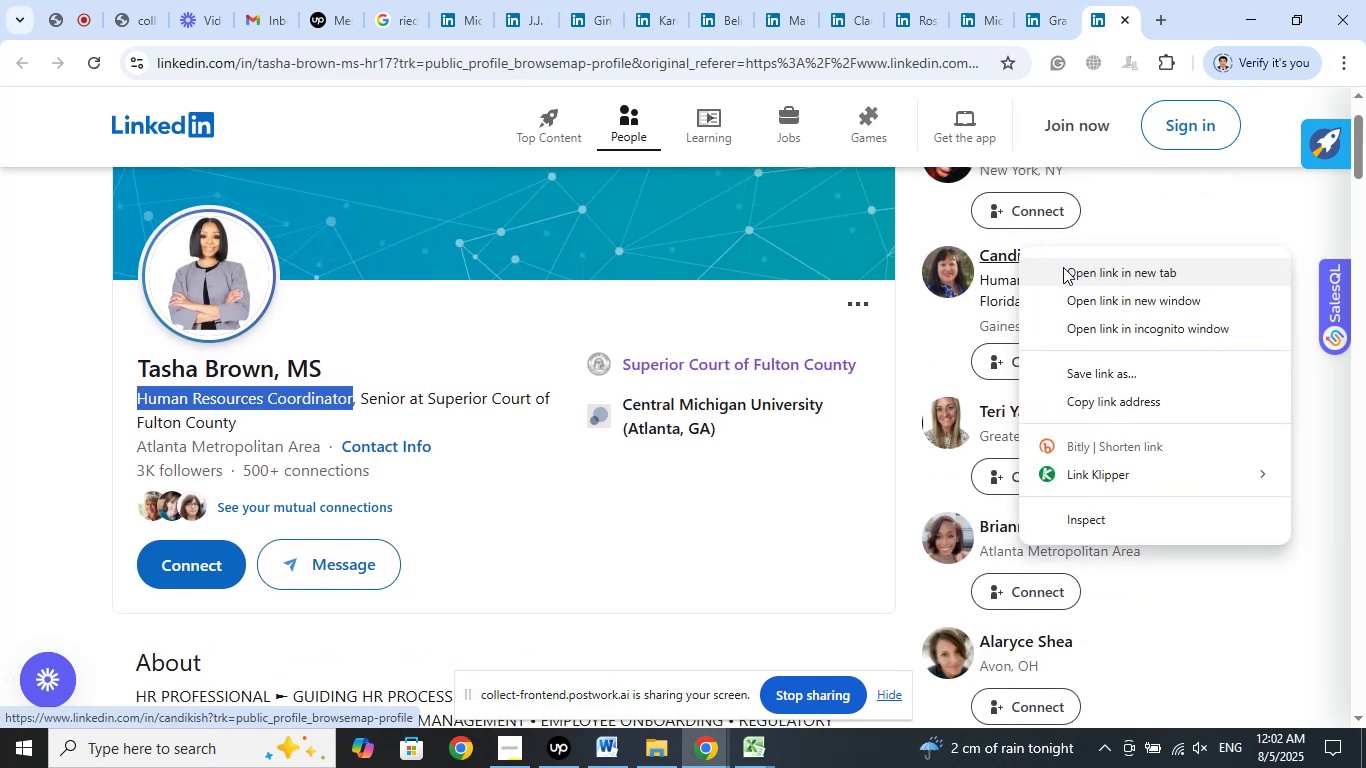 
left_click([1071, 270])
 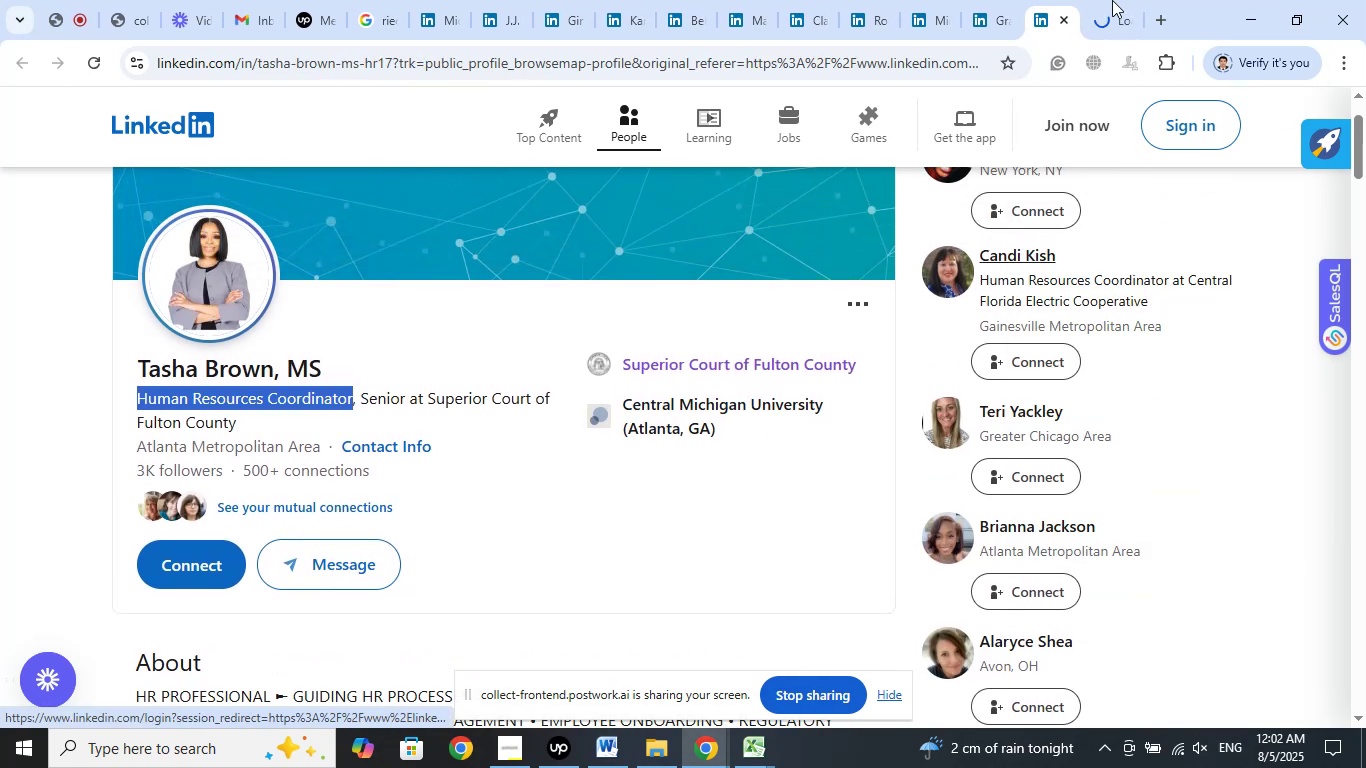 
left_click([1111, 0])
 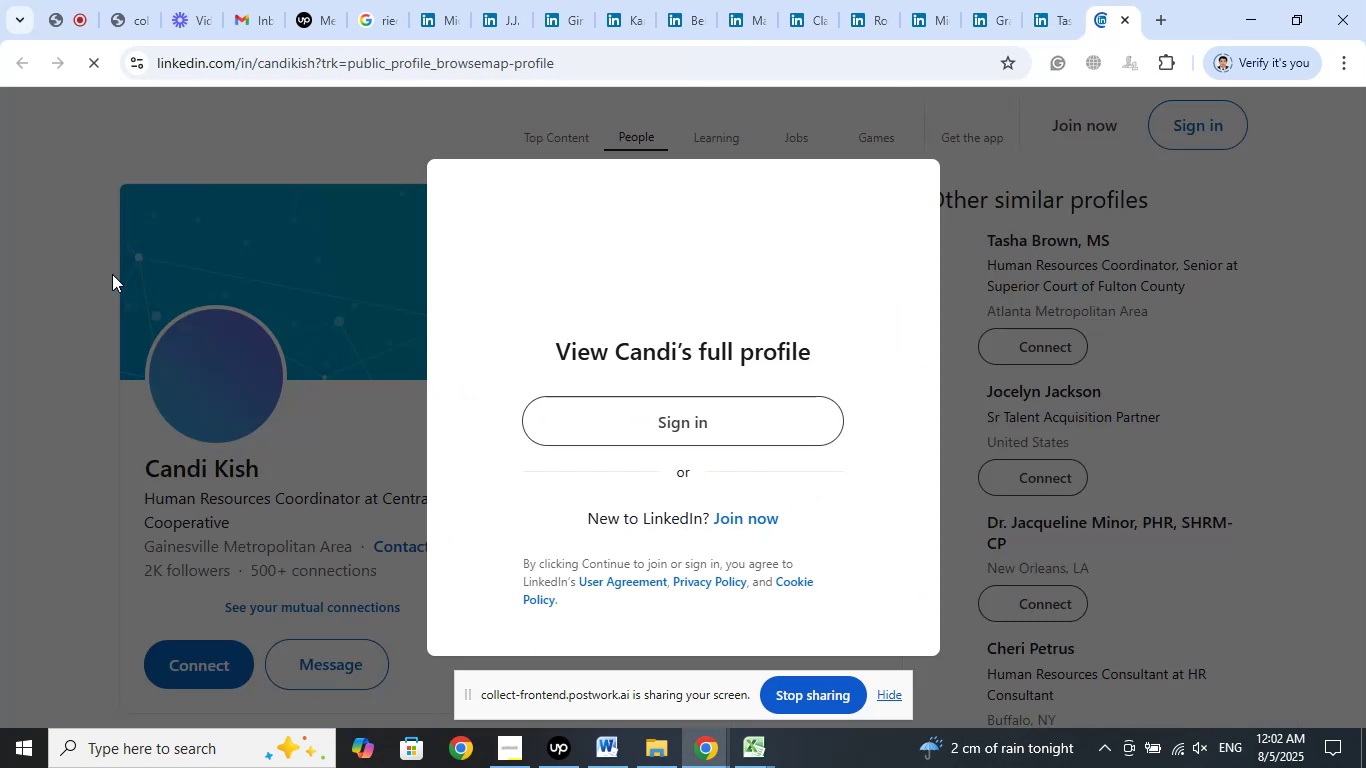 
left_click([73, 223])
 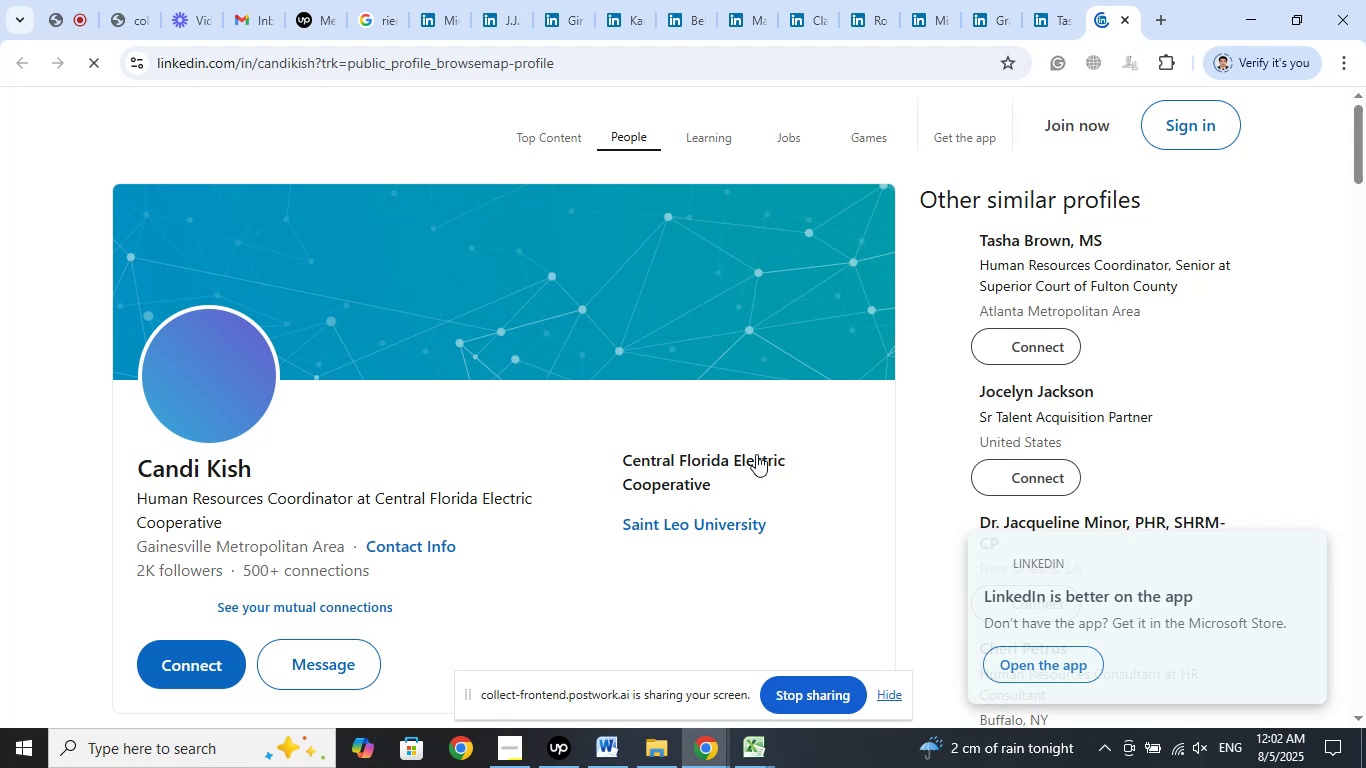 
scroll: coordinate [832, 456], scroll_direction: down, amount: 2.0
 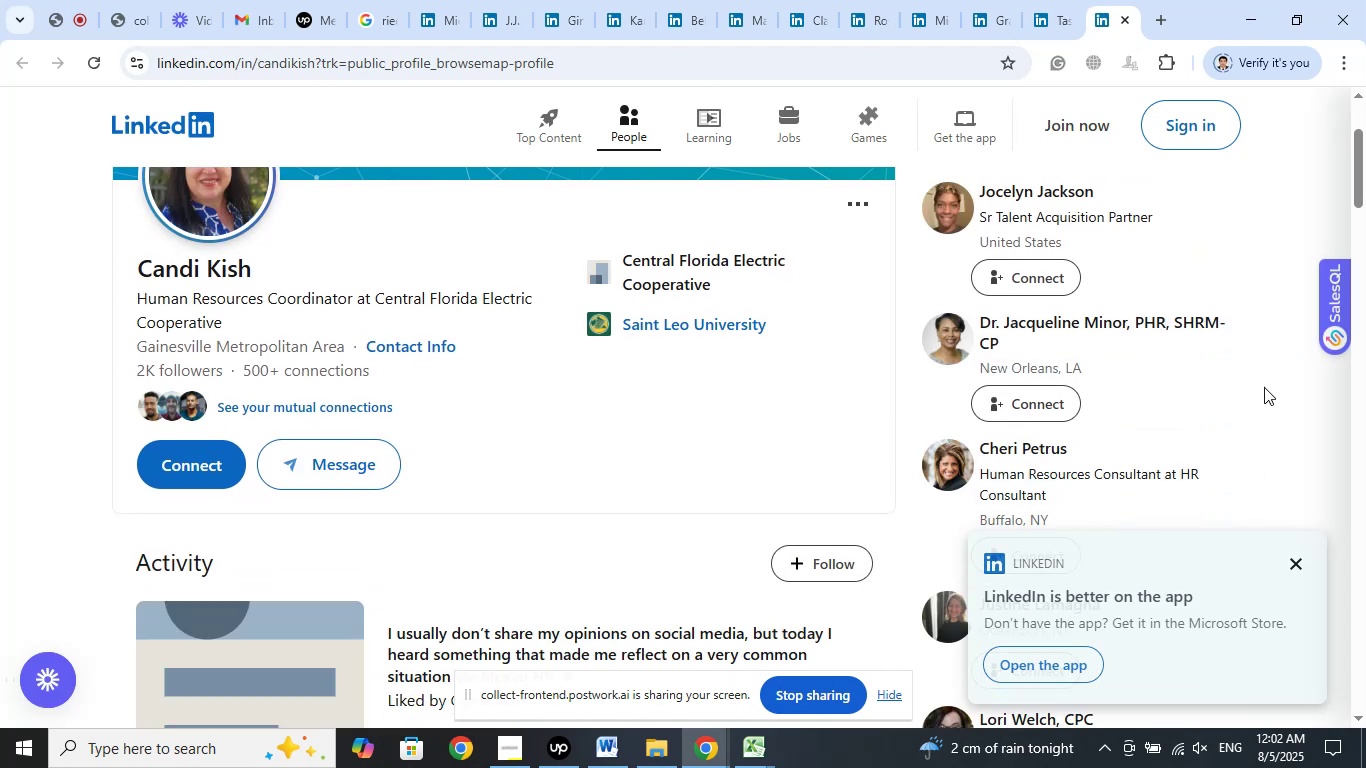 
left_click([1302, 562])
 